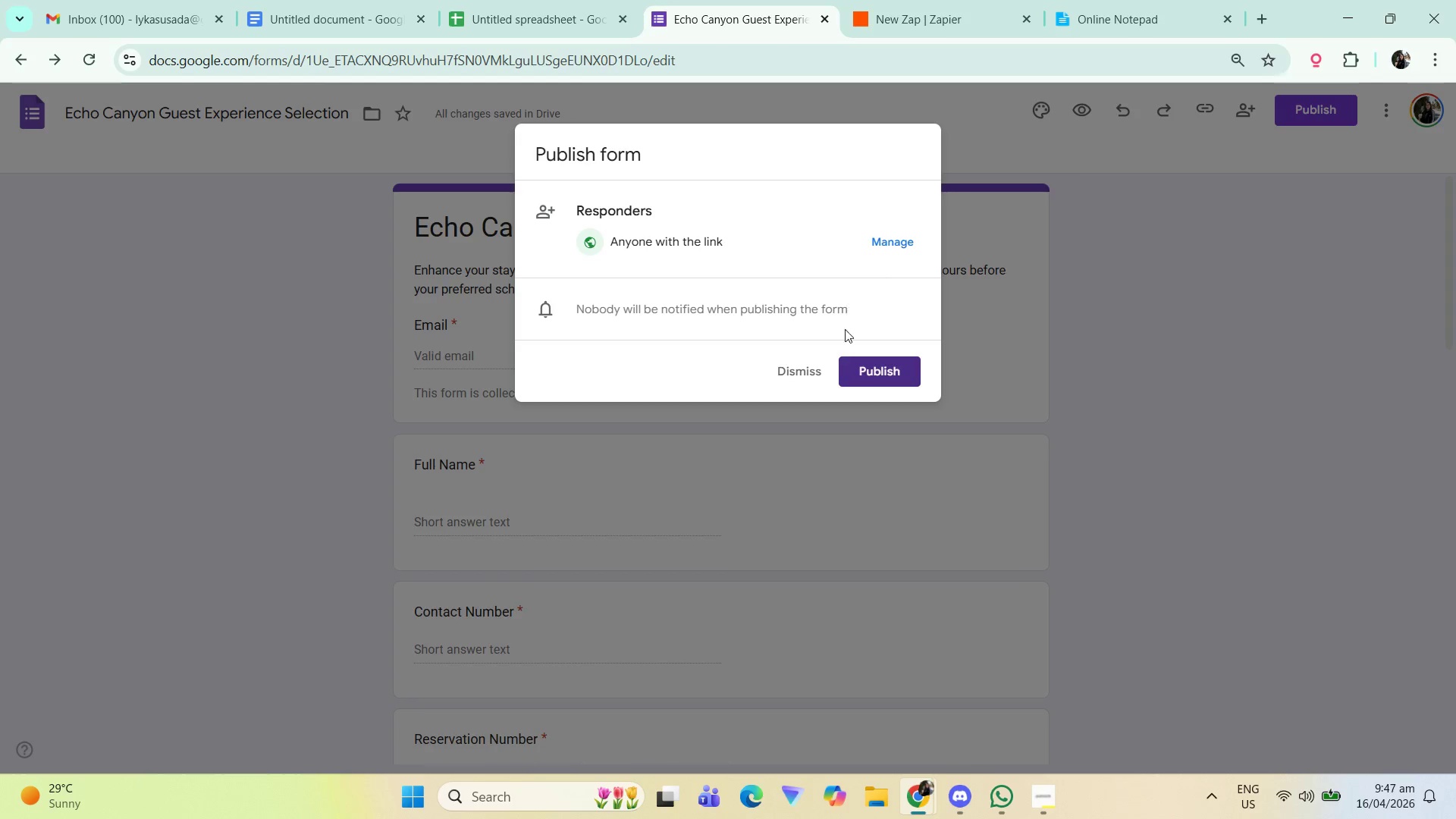 
left_click([1235, 190])
 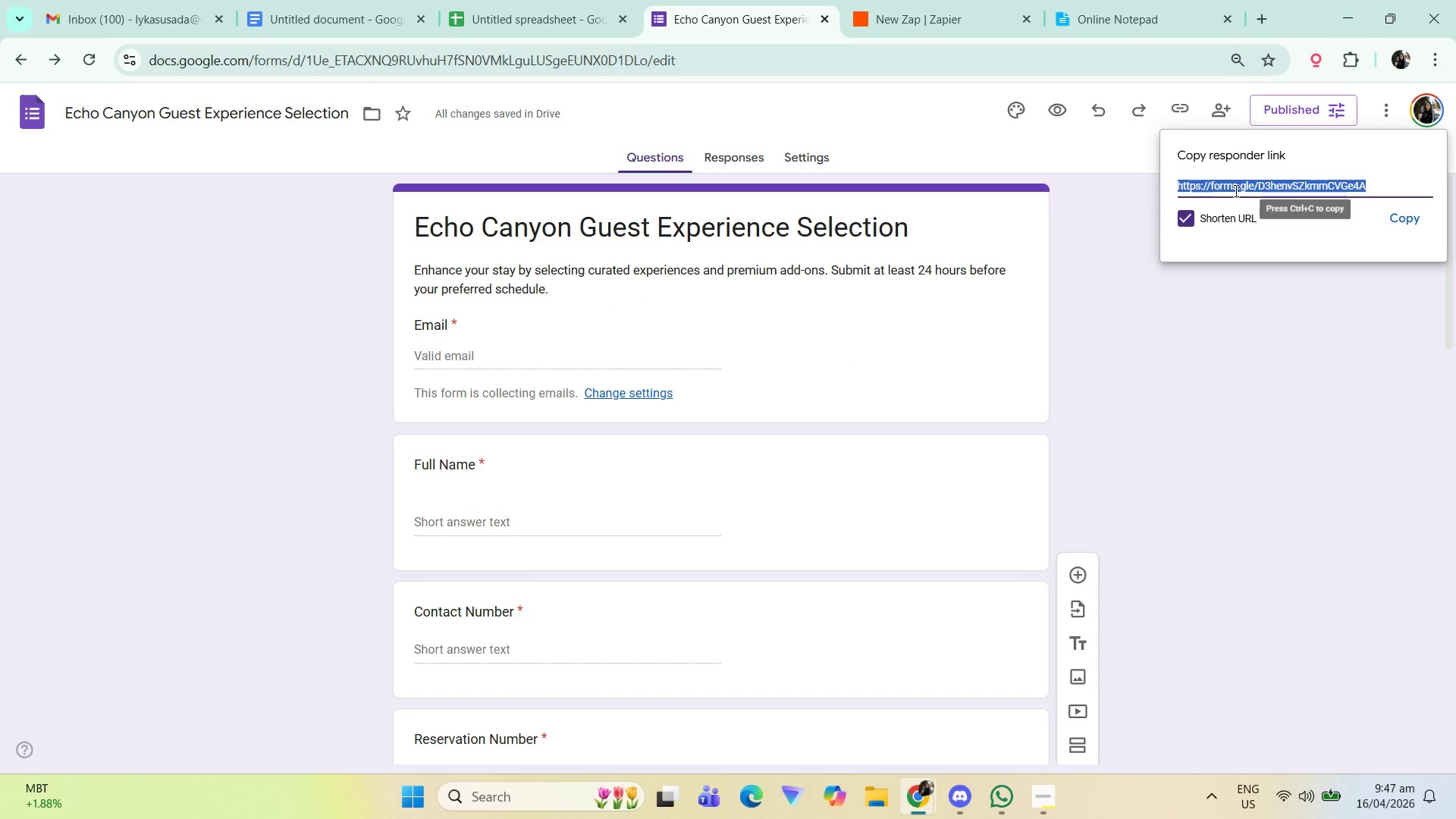 
key(Control+C)
 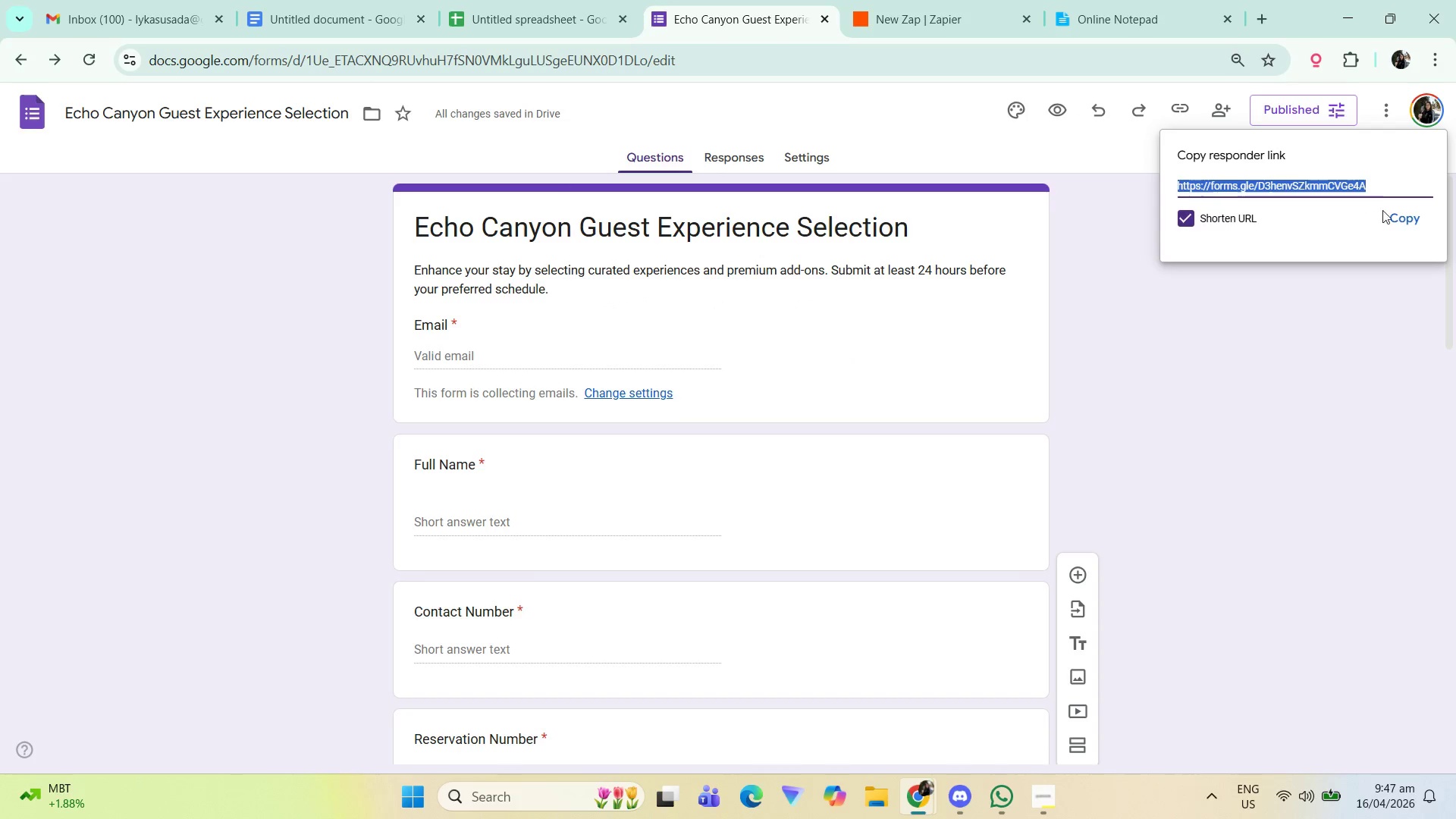 
left_click([1395, 220])
 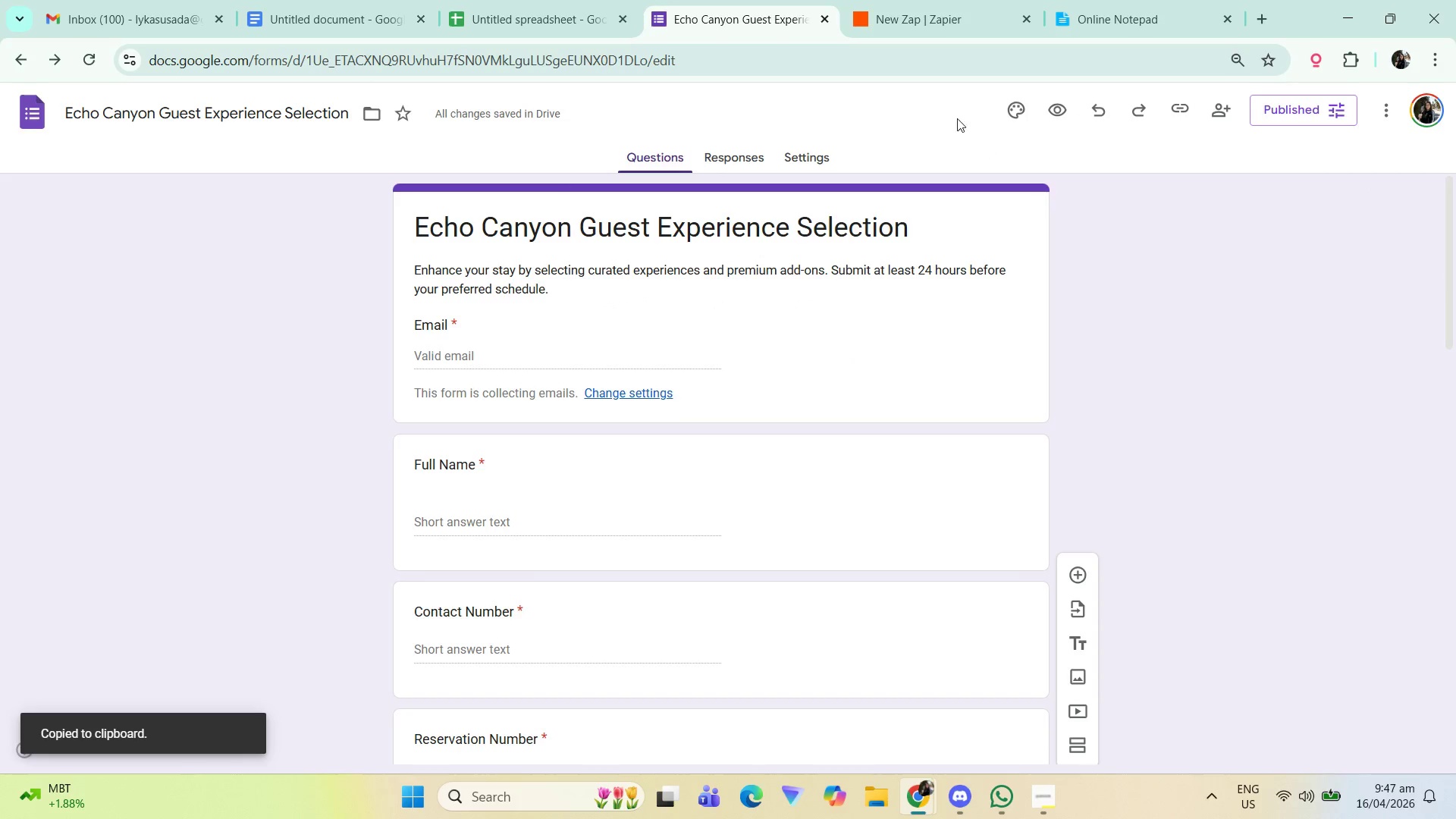 
hold_key(key=ControlLeft, duration=0.31)
 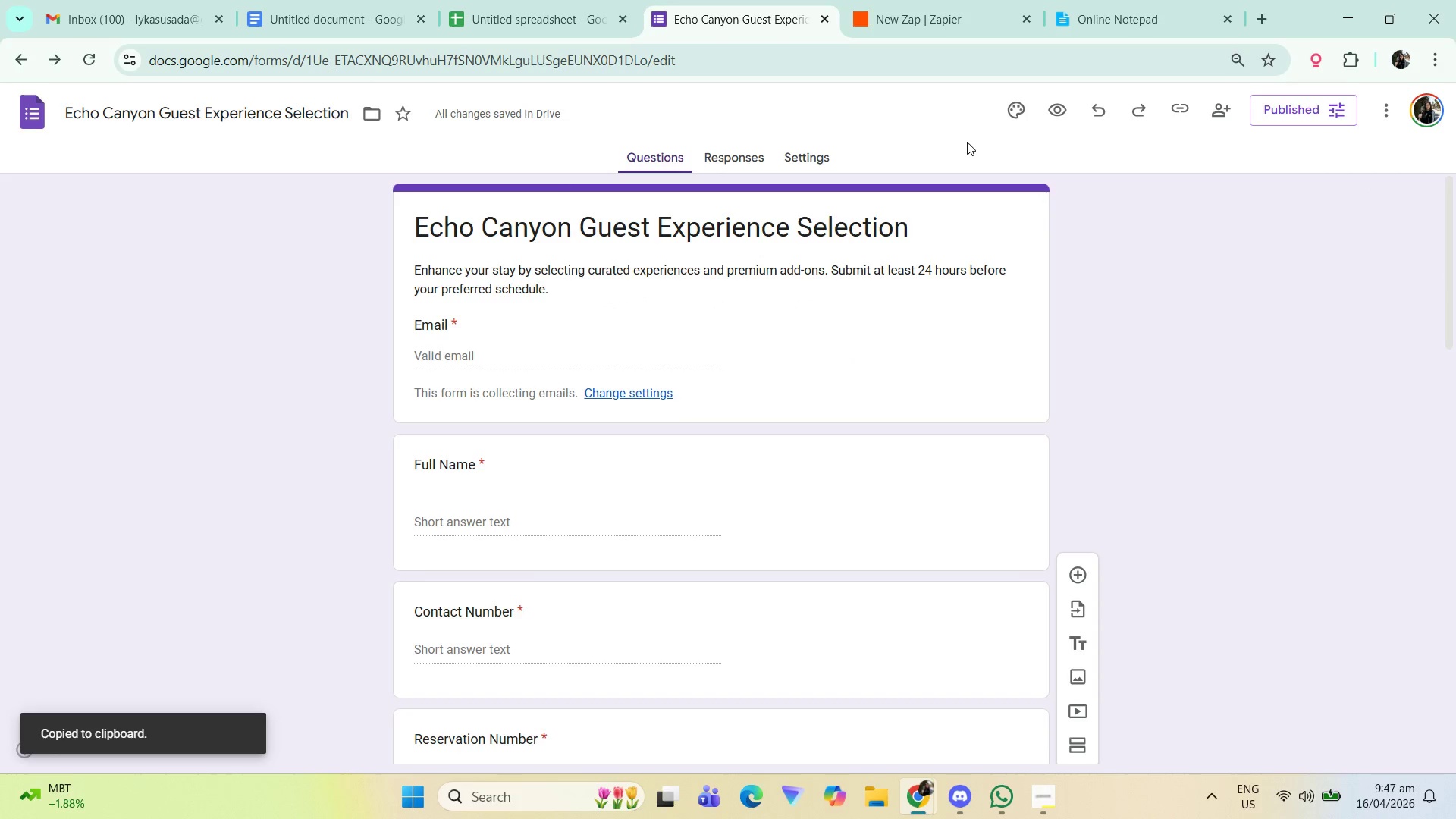 
key(Control+T)
 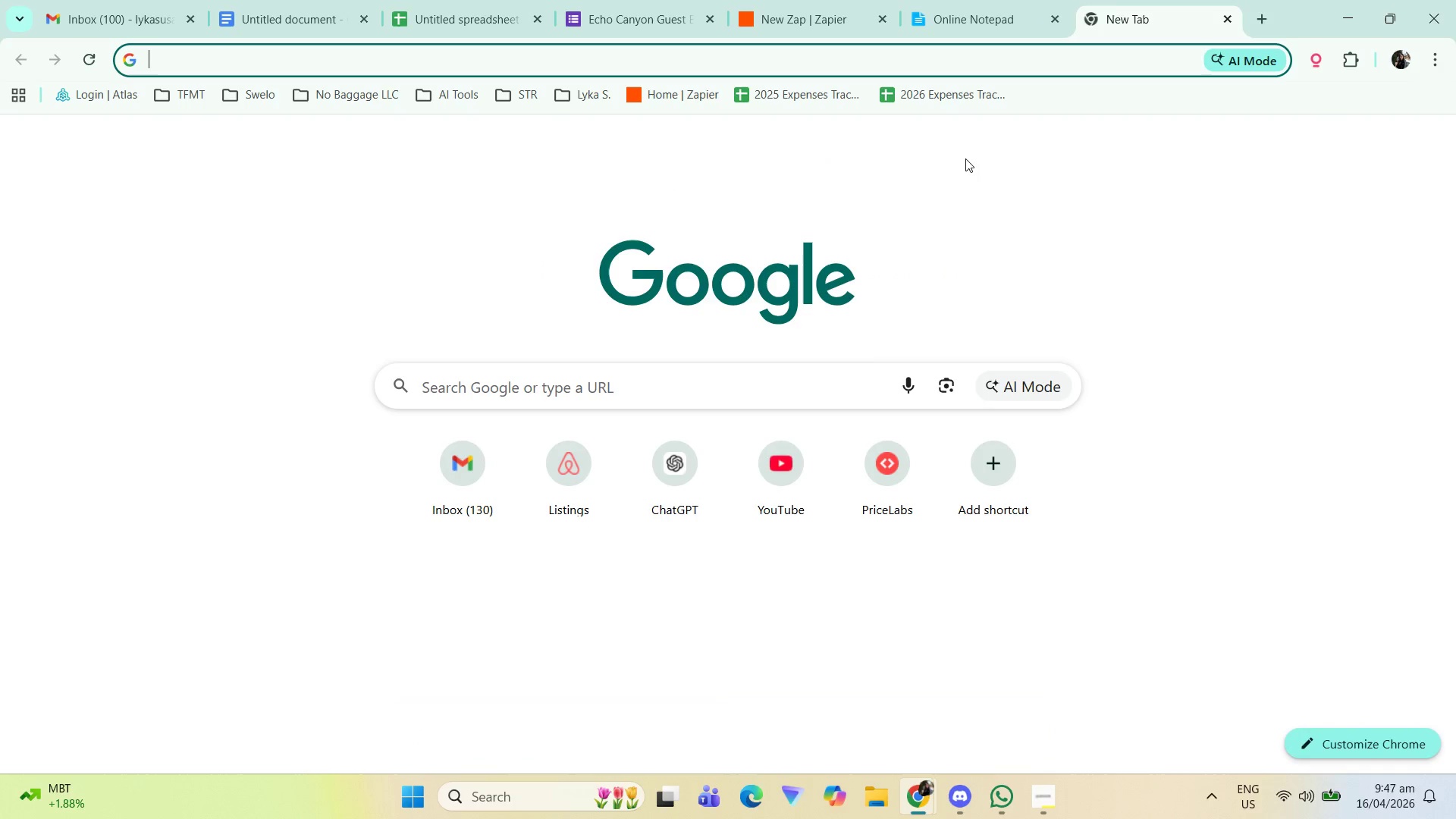 
key(Control+V)
 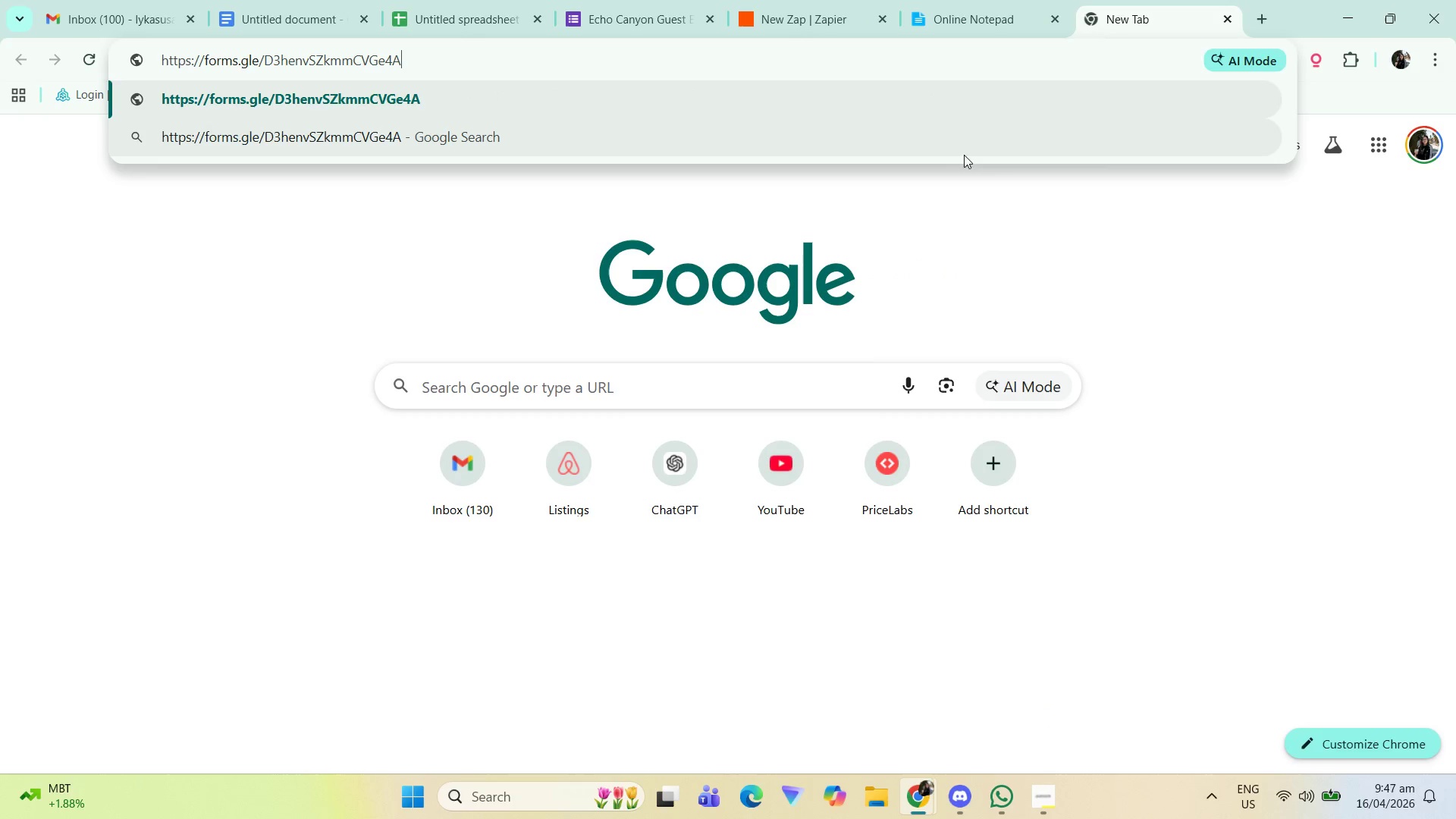 
key(Enter)
 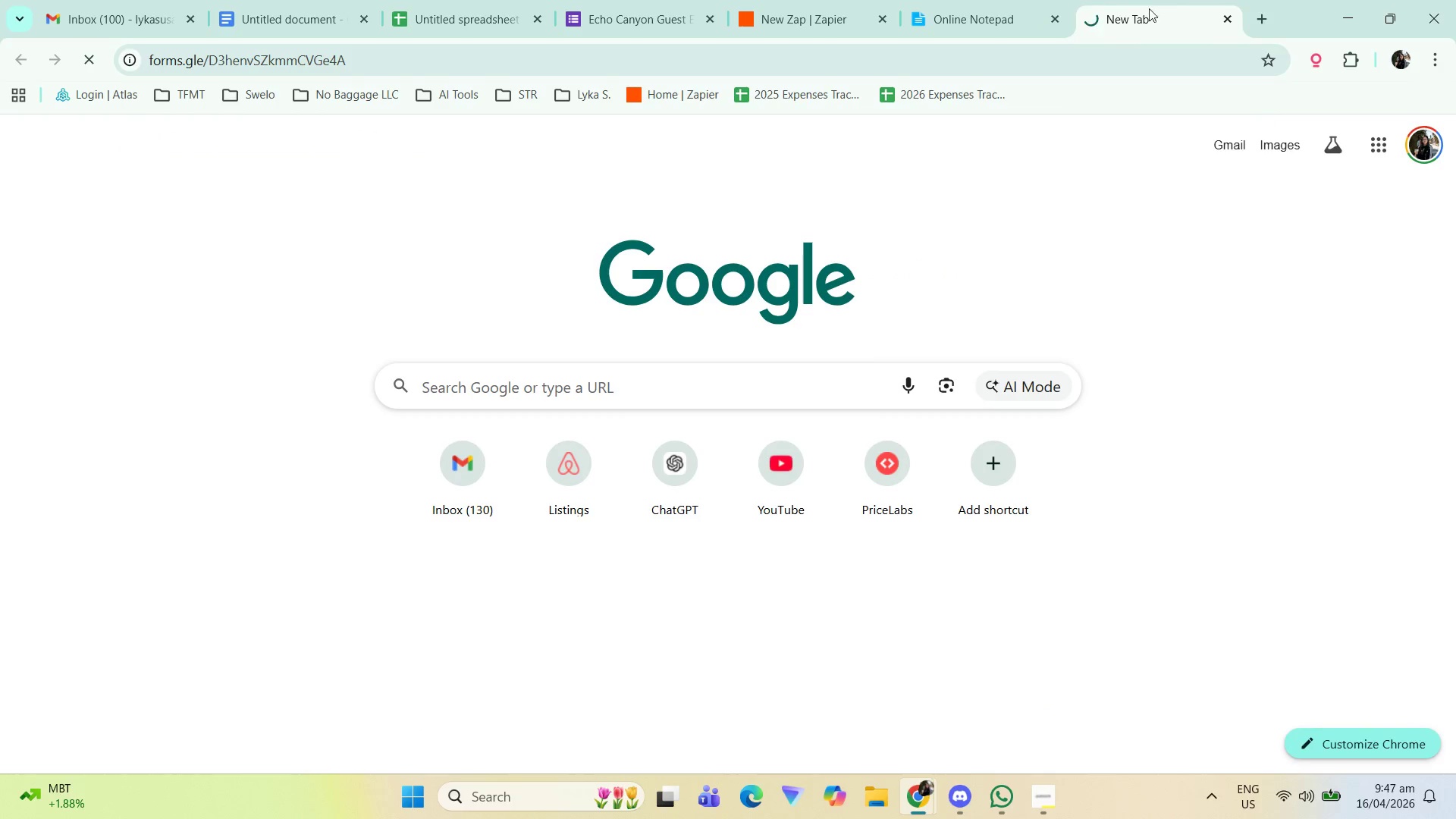 
left_click_drag(start_coordinate=[1133, 14], to_coordinate=[783, 25])
 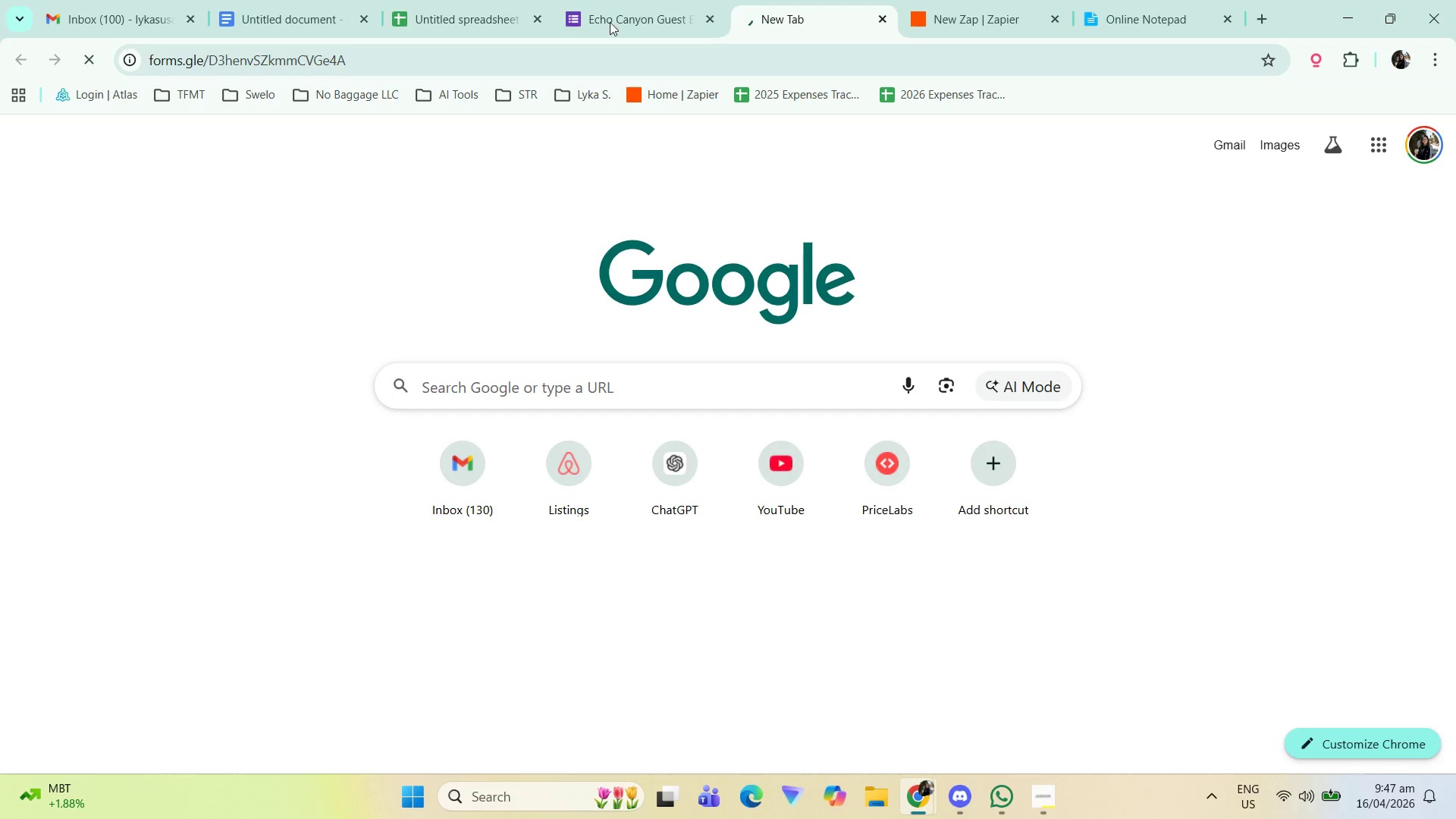 
left_click_drag(start_coordinate=[592, 8], to_coordinate=[596, 12])
 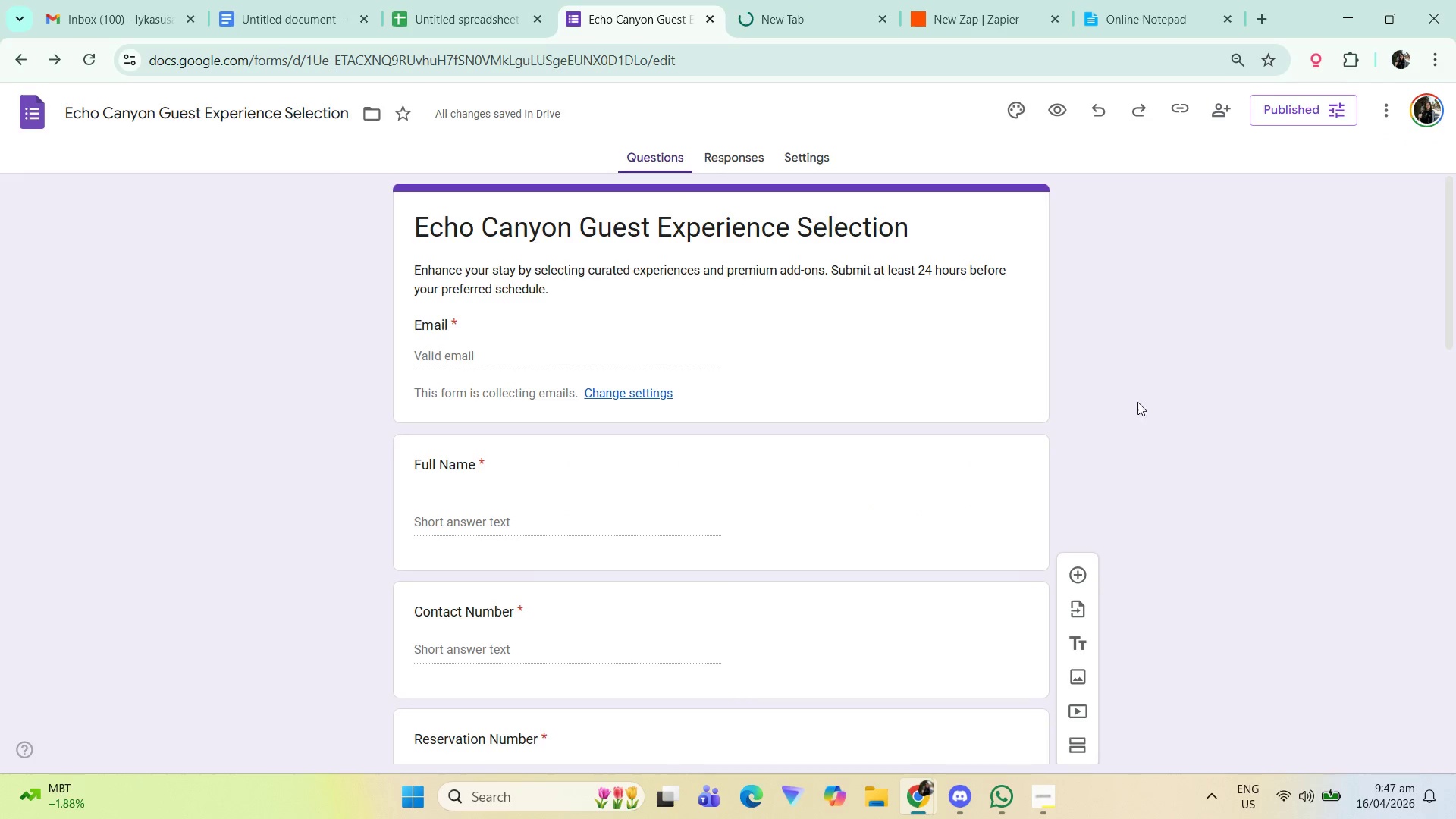 
scroll: coordinate [1090, 422], scroll_direction: down, amount: 18.0
 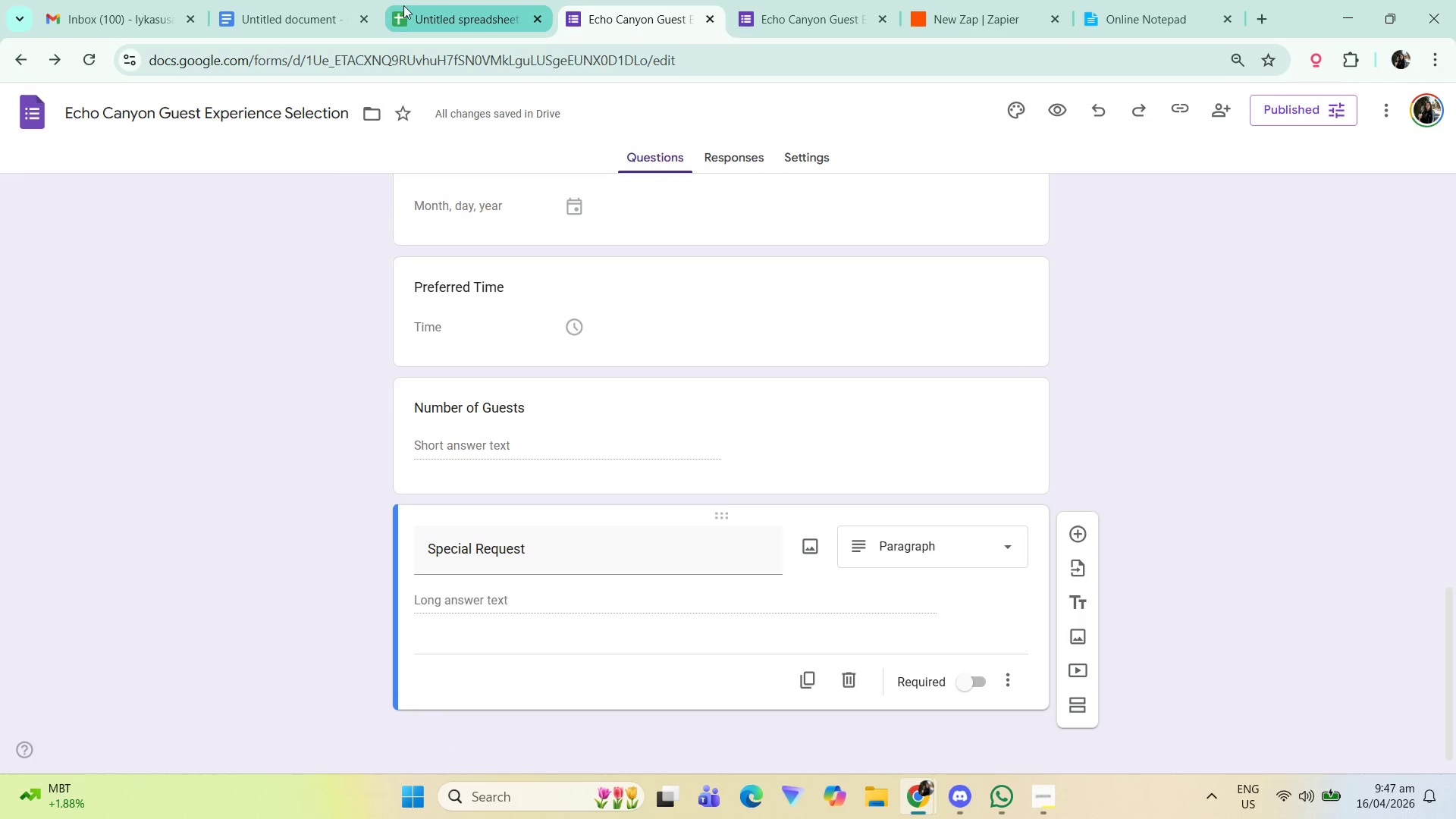 
left_click([318, 2])
 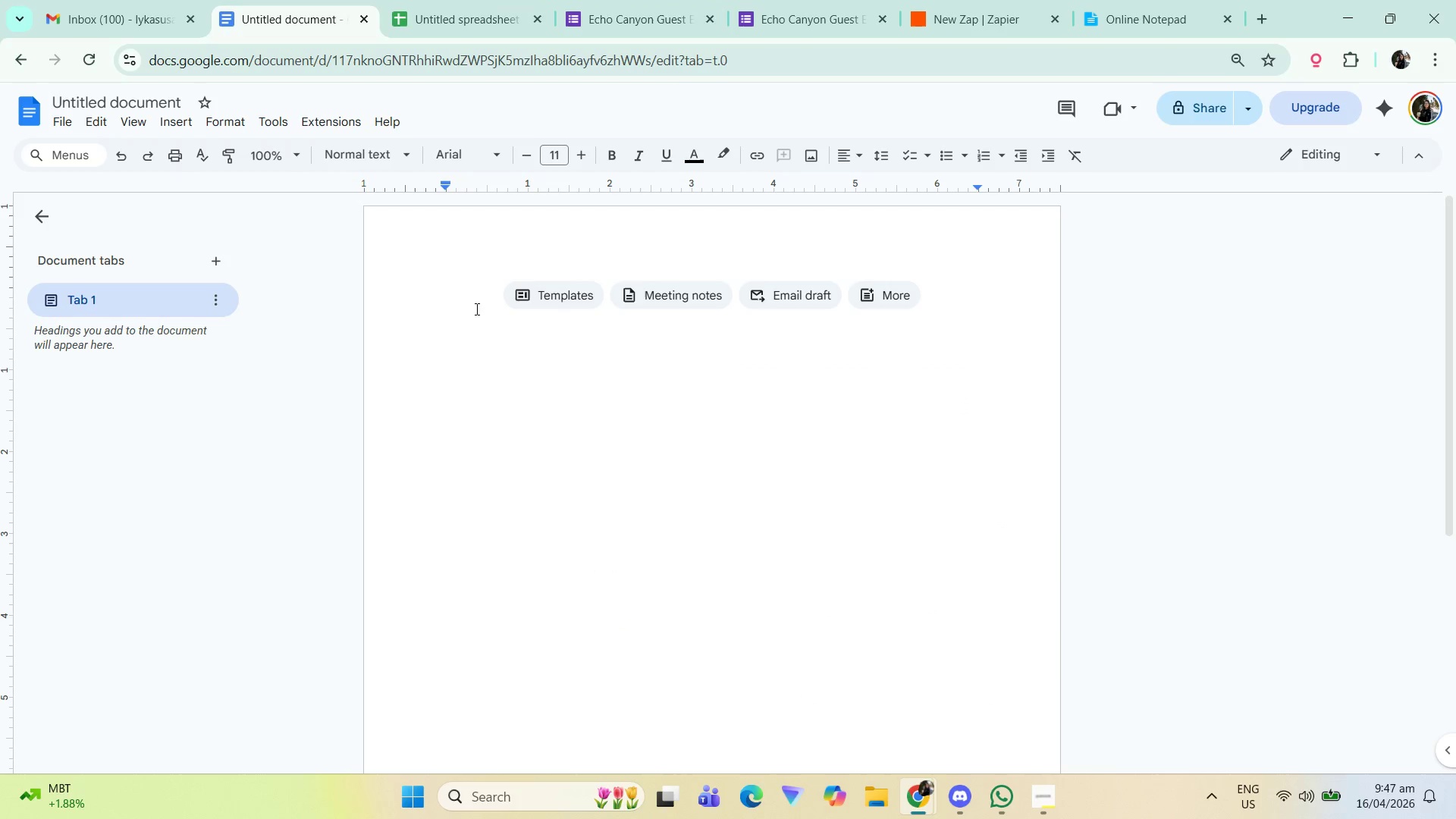 
key(Enter)
 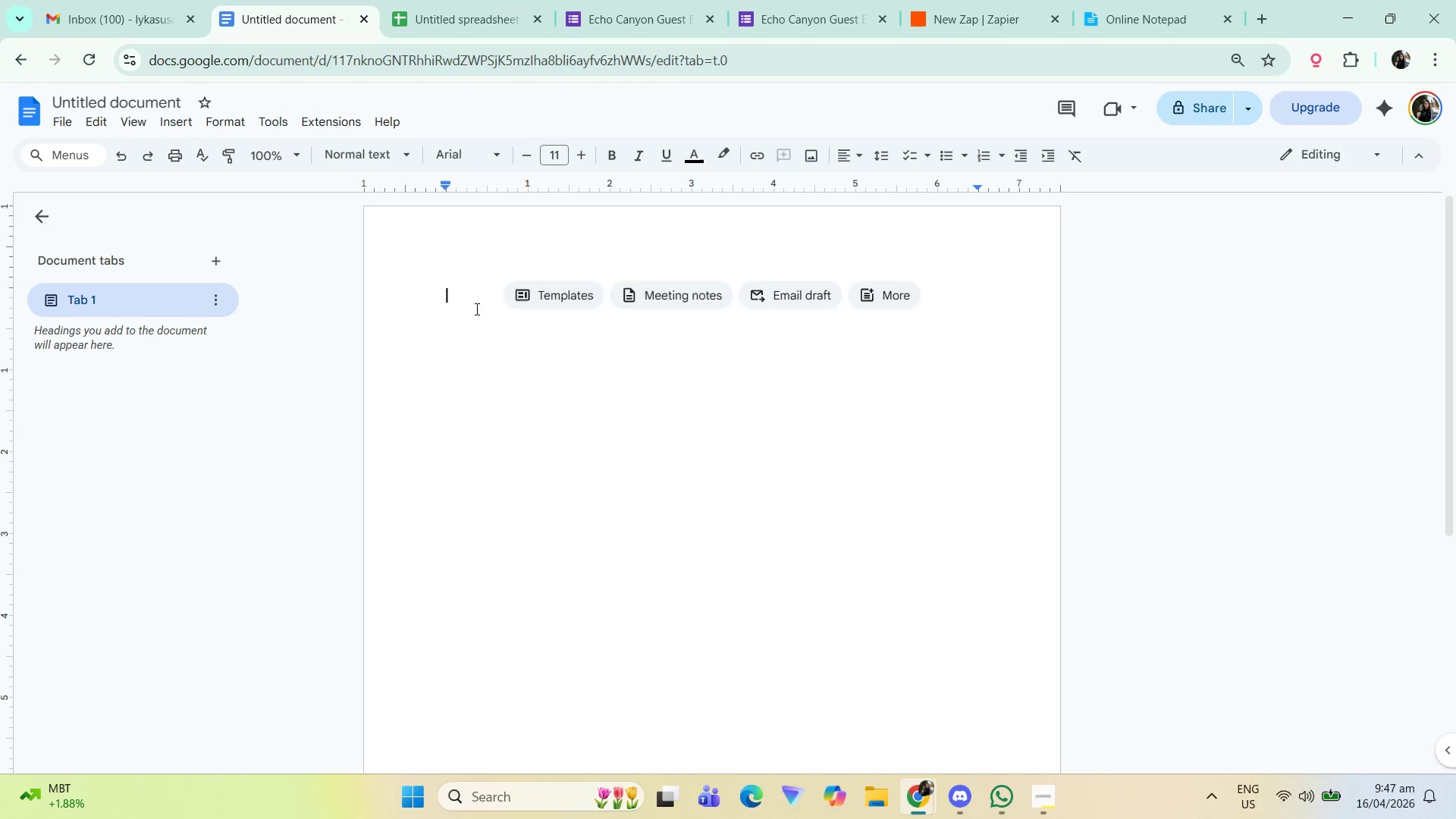 
key(Enter)
 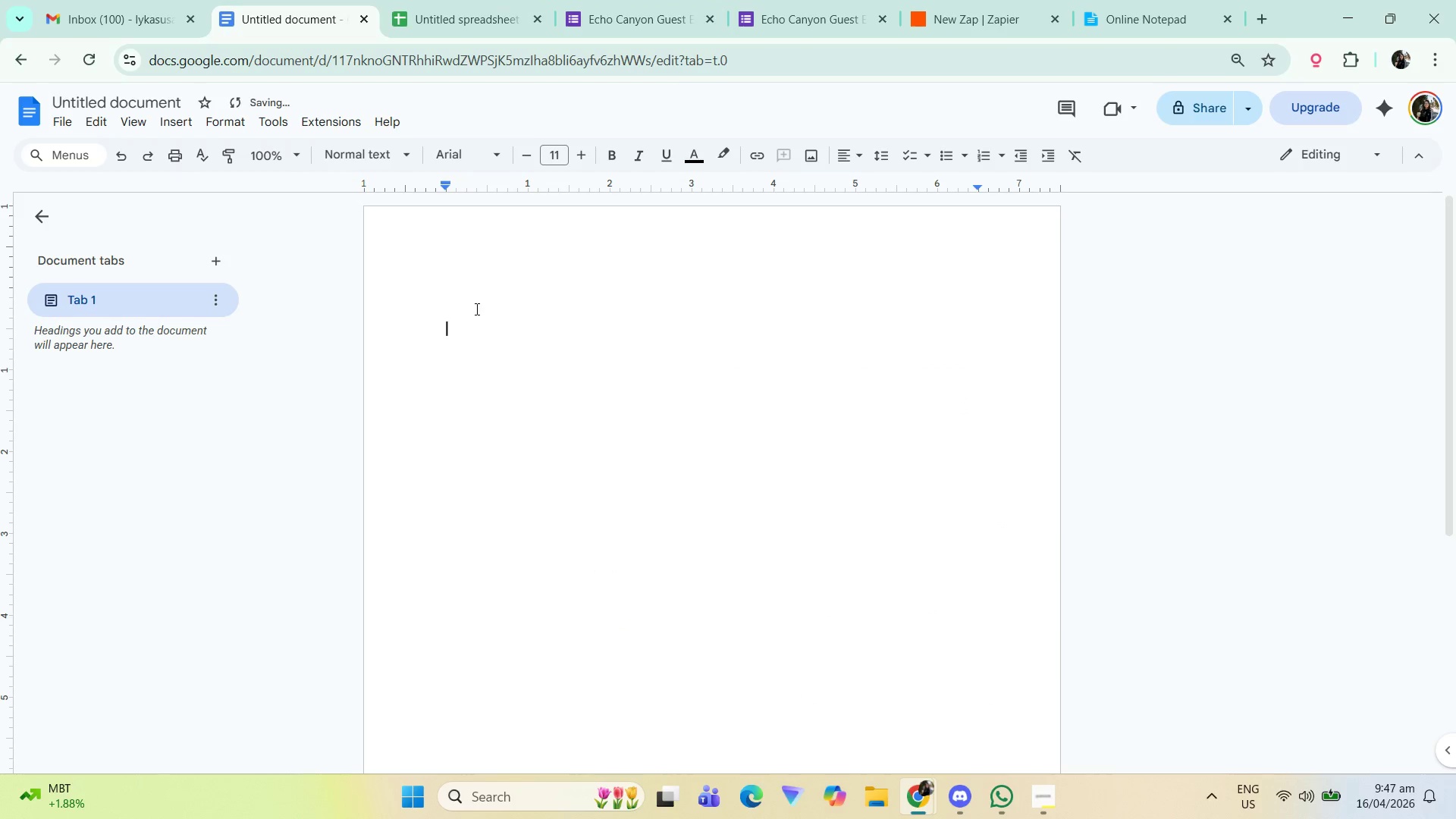 
type(Gogg)
key(Backspace)
key(Backspace)
type(ogle Zapi)
key(Backspace)
key(Backspace)
key(Backspace)
key(Backspace)
type(Form LinkL)
key(Backspace)
type(: )
key(Backspace)
 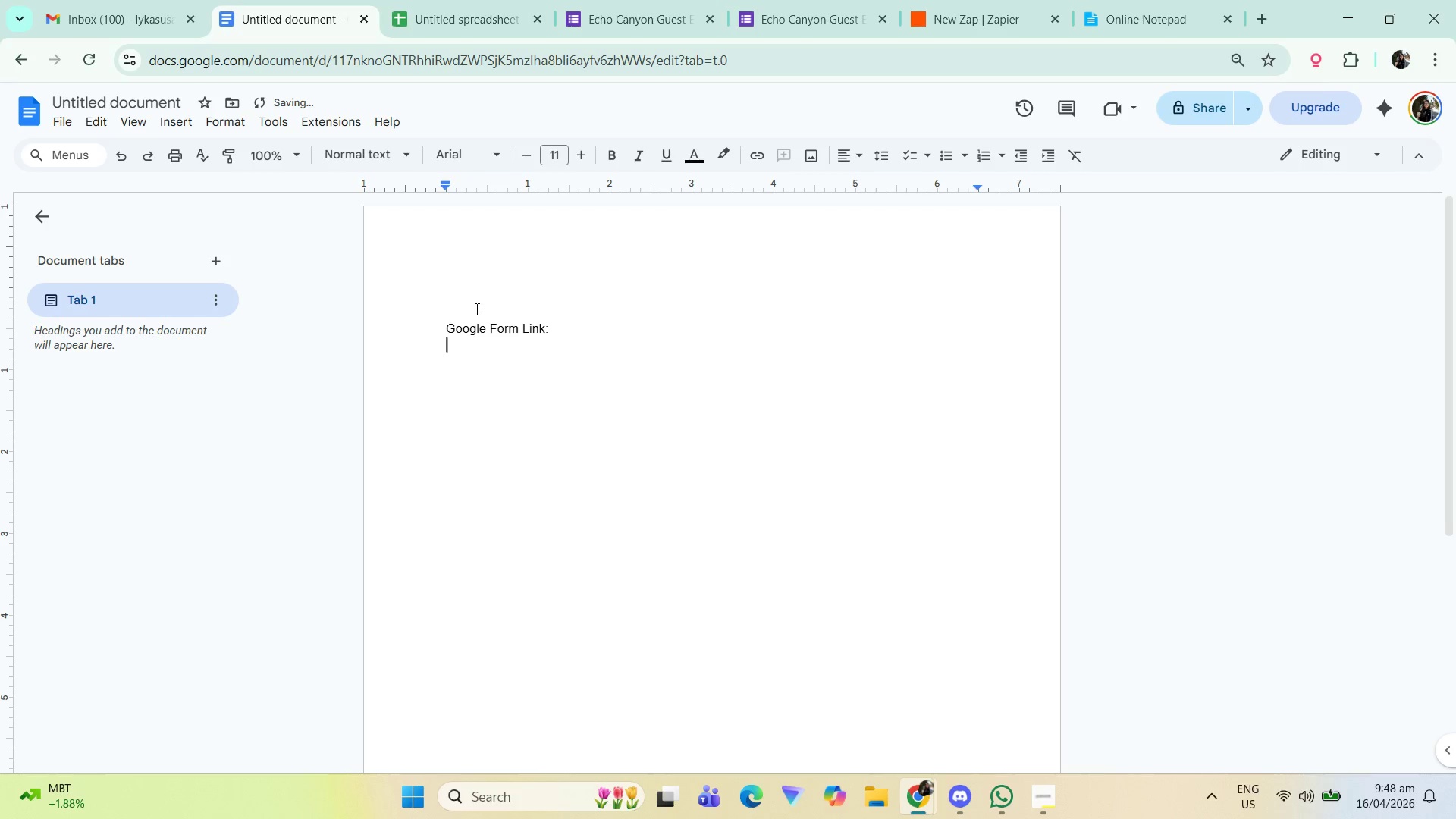 
 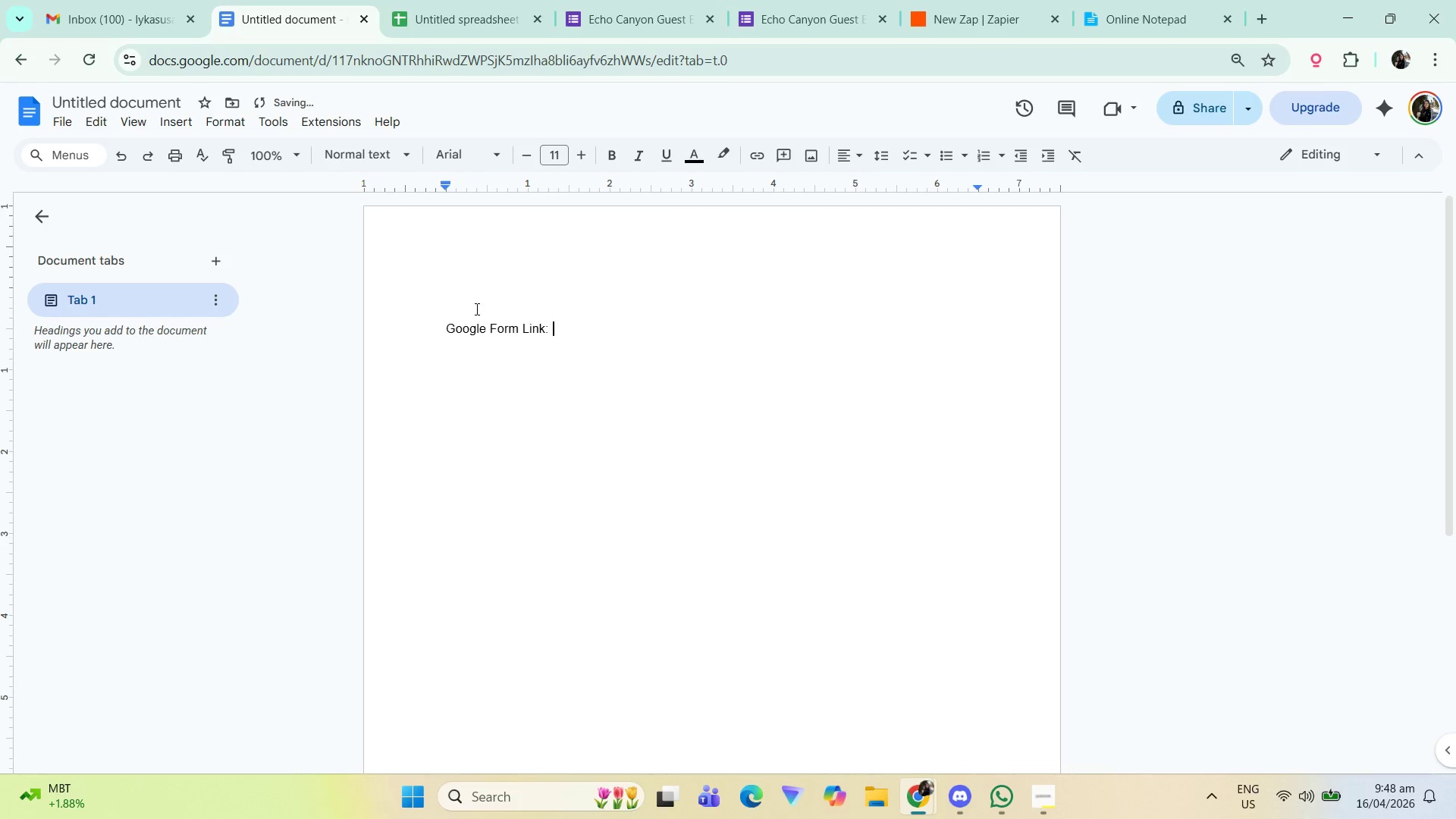 
key(Enter)
 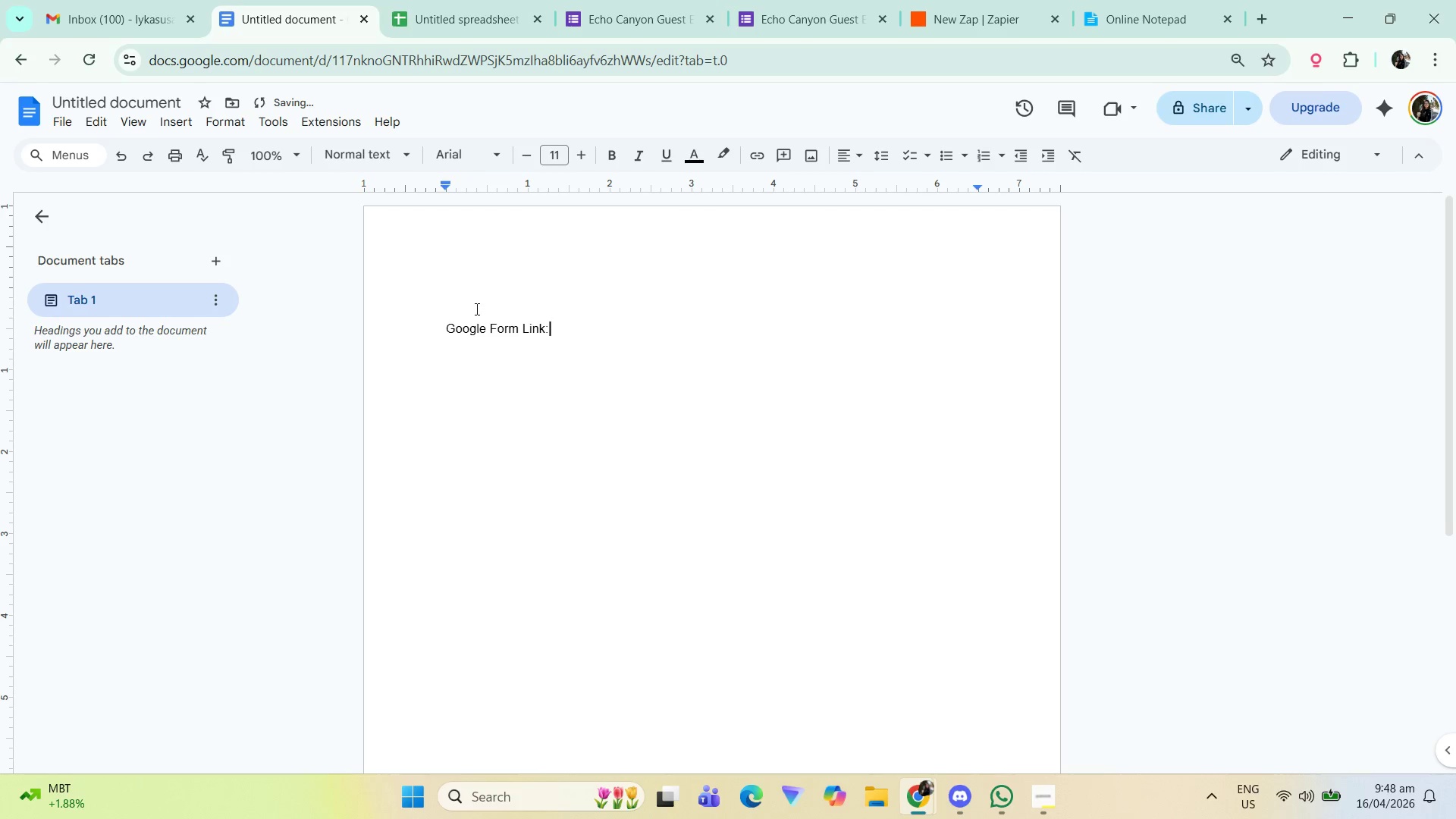 
key(Control+ControlLeft)
 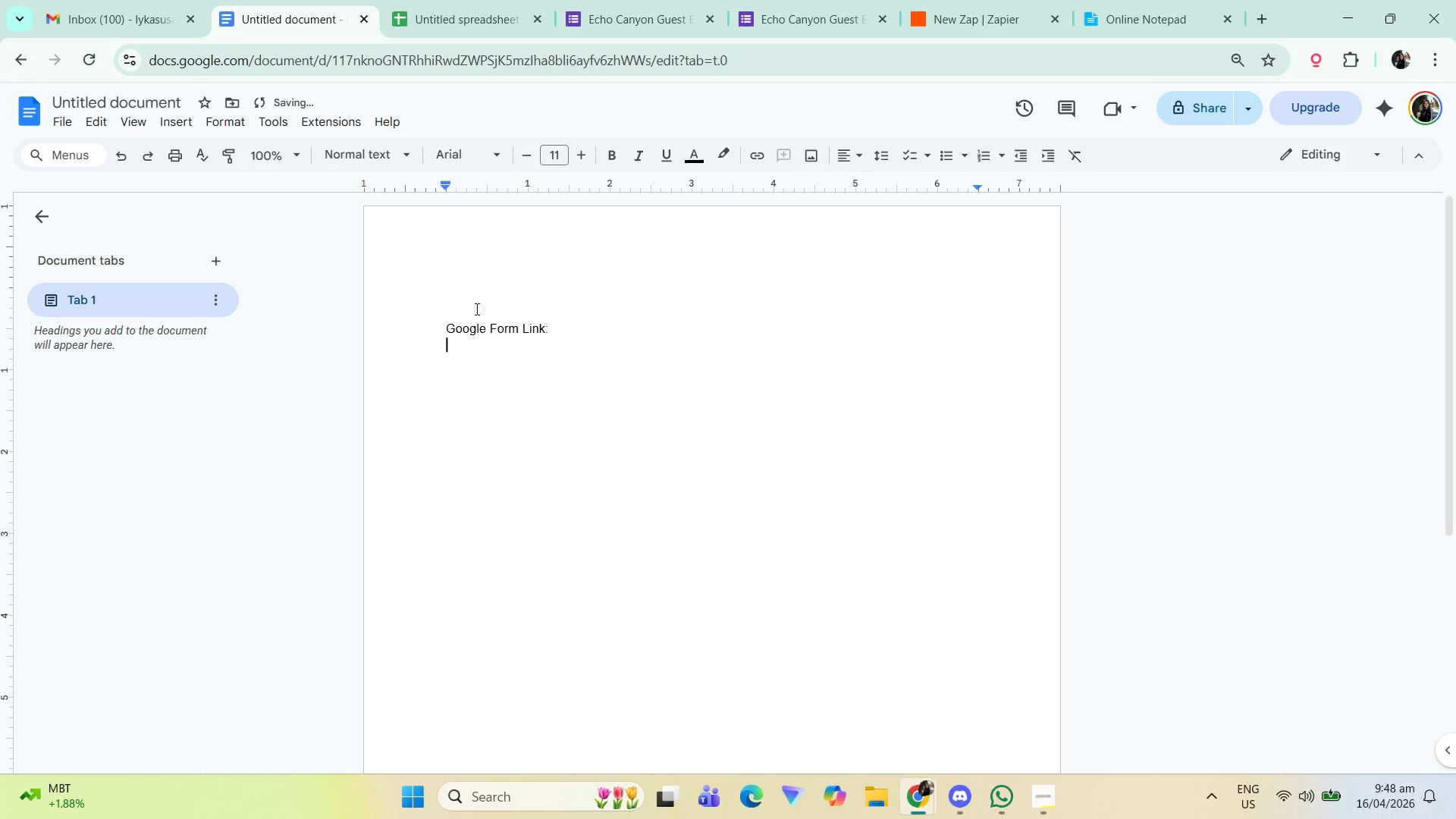 
key(Control+V)
 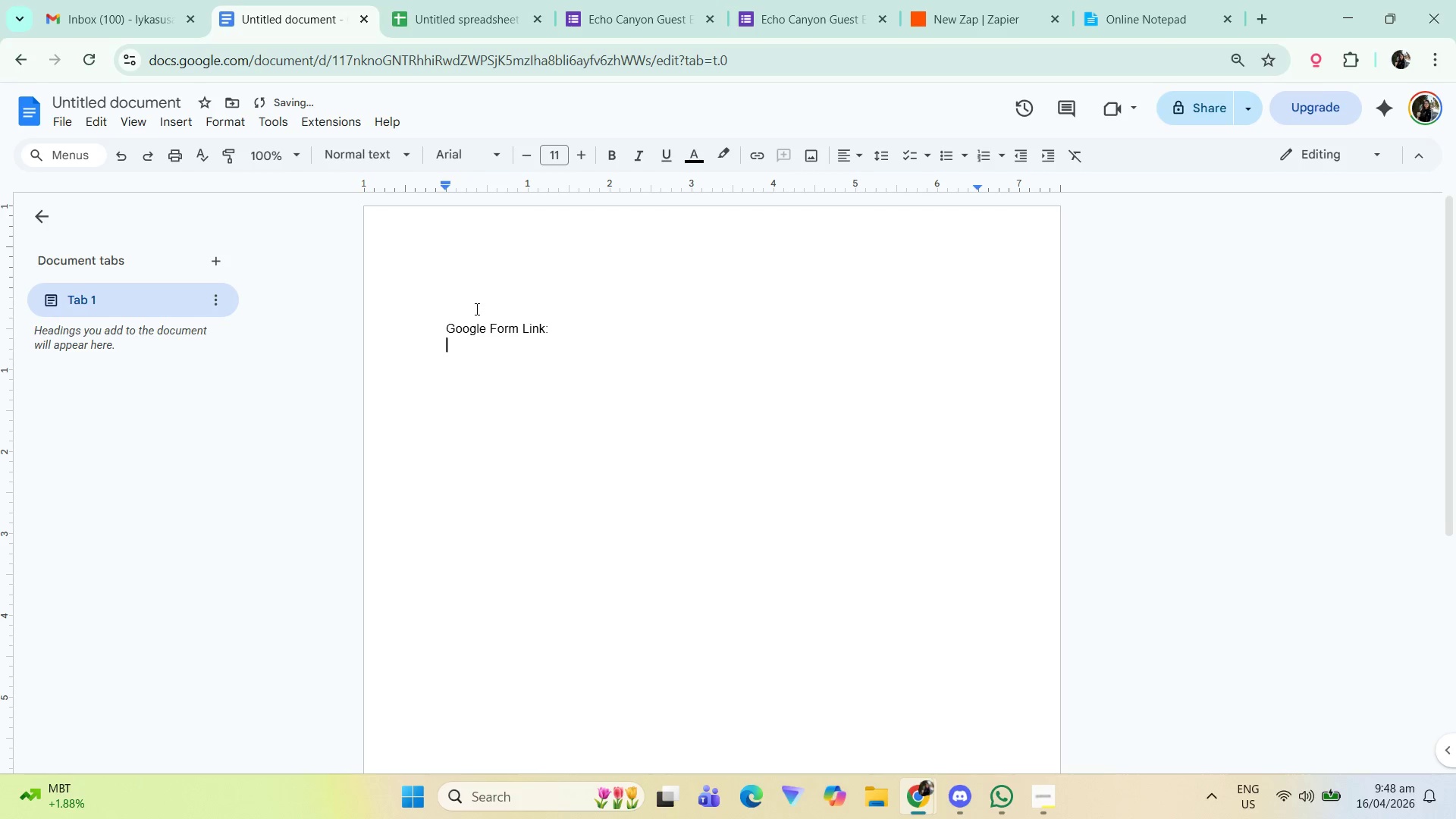 
key(Control+ControlLeft)
 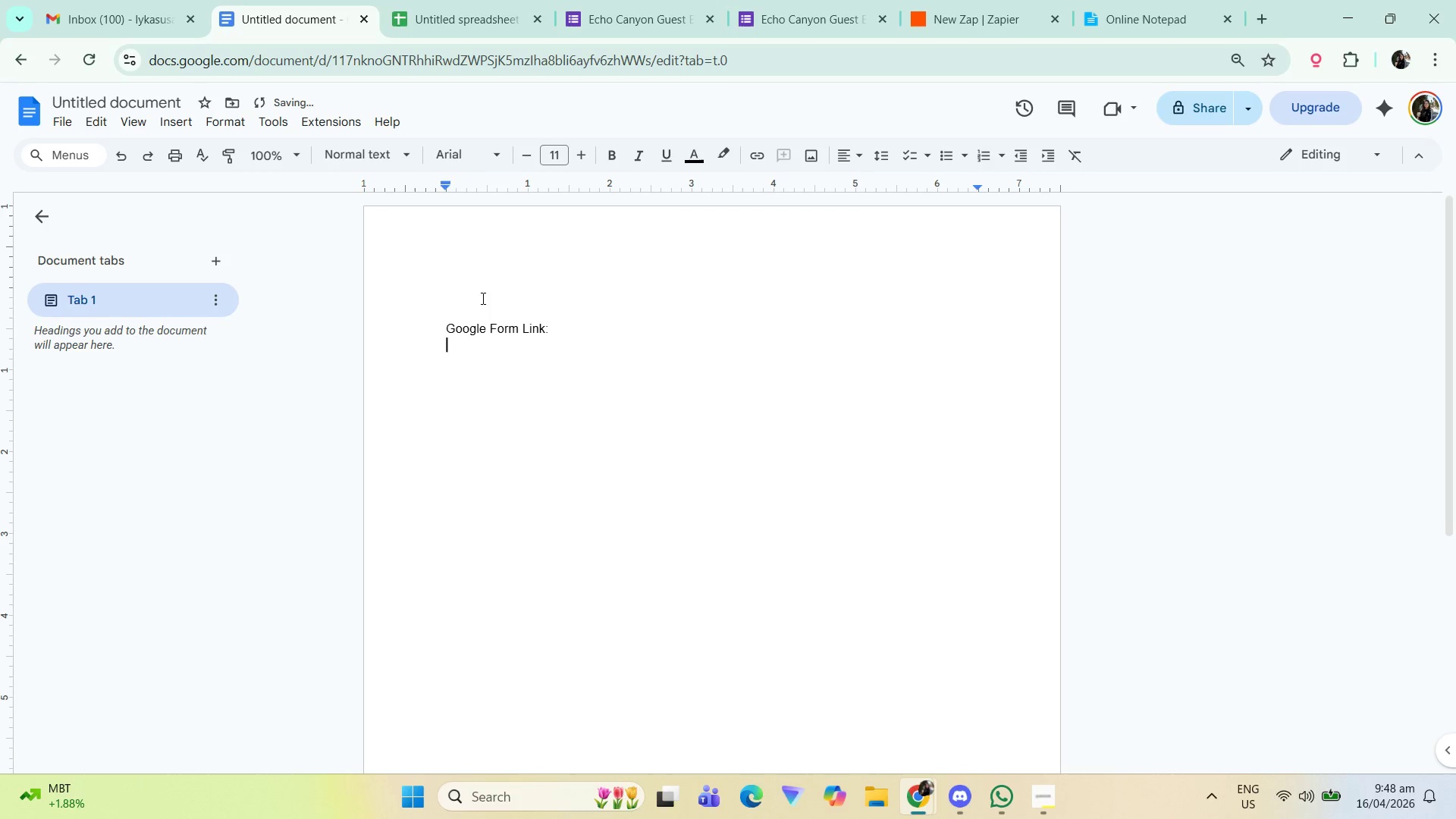 
key(Control+V)
 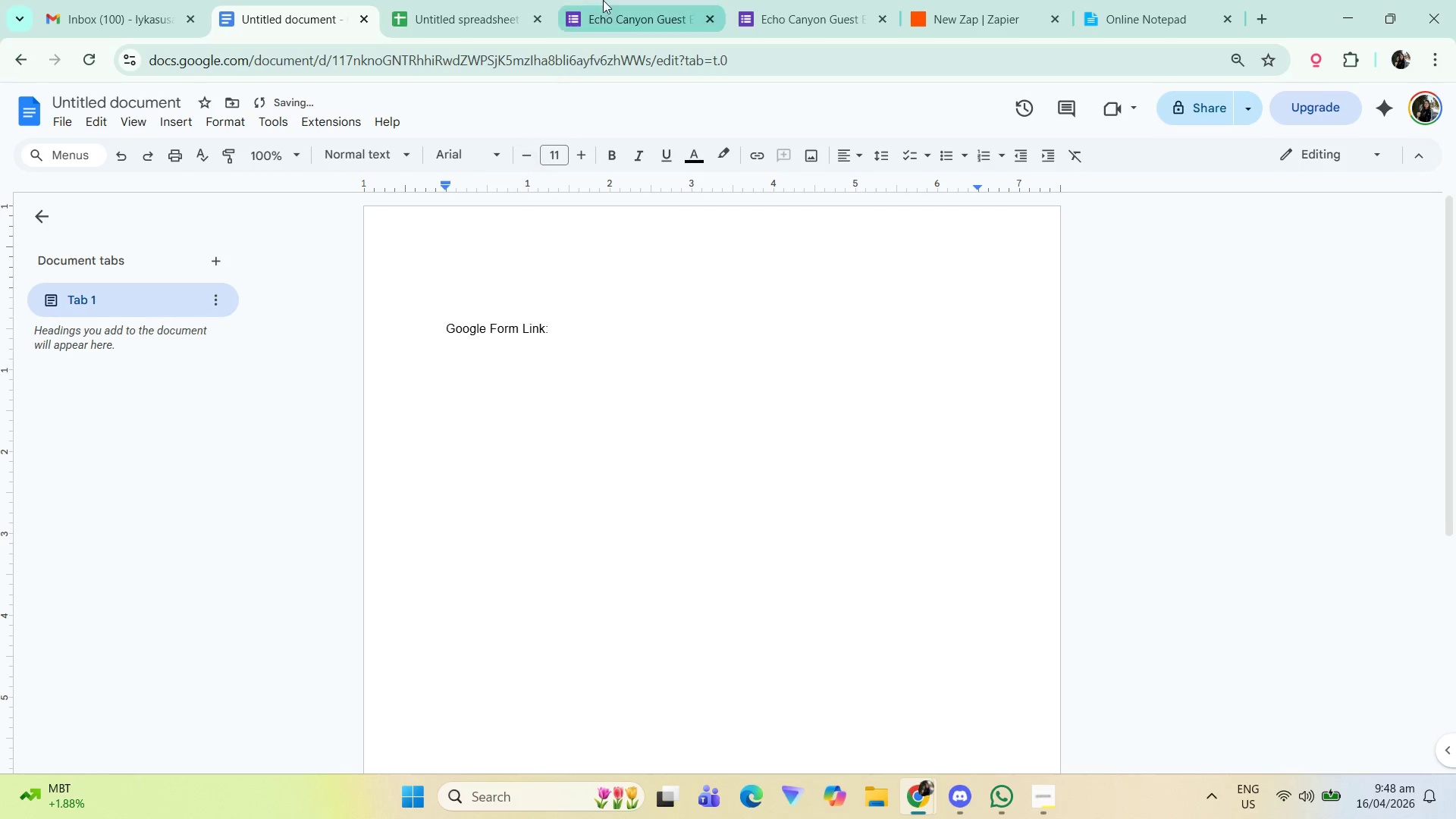 
left_click([603, 0])
 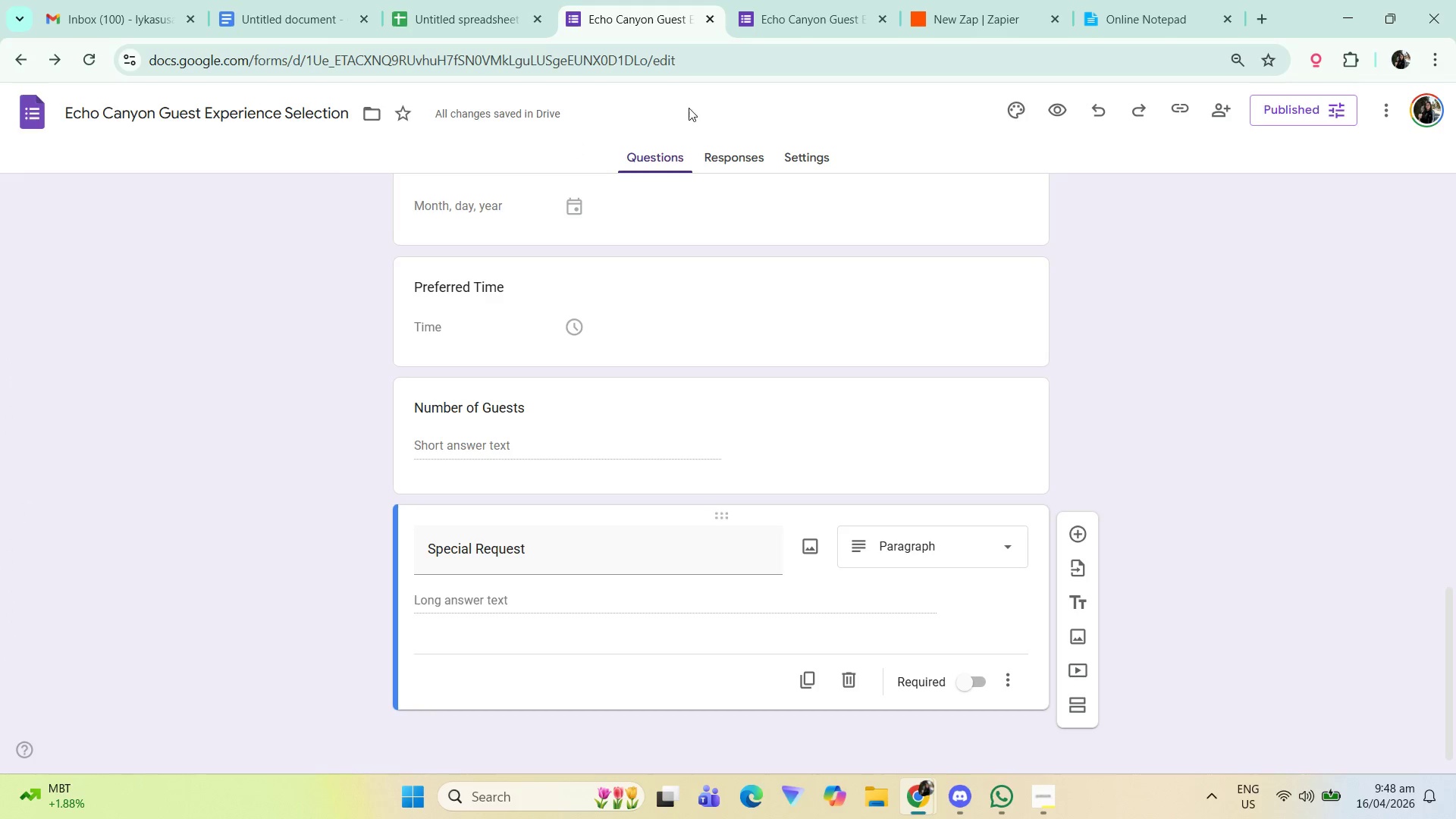 
left_click_drag(start_coordinate=[736, 6], to_coordinate=[736, 11])
 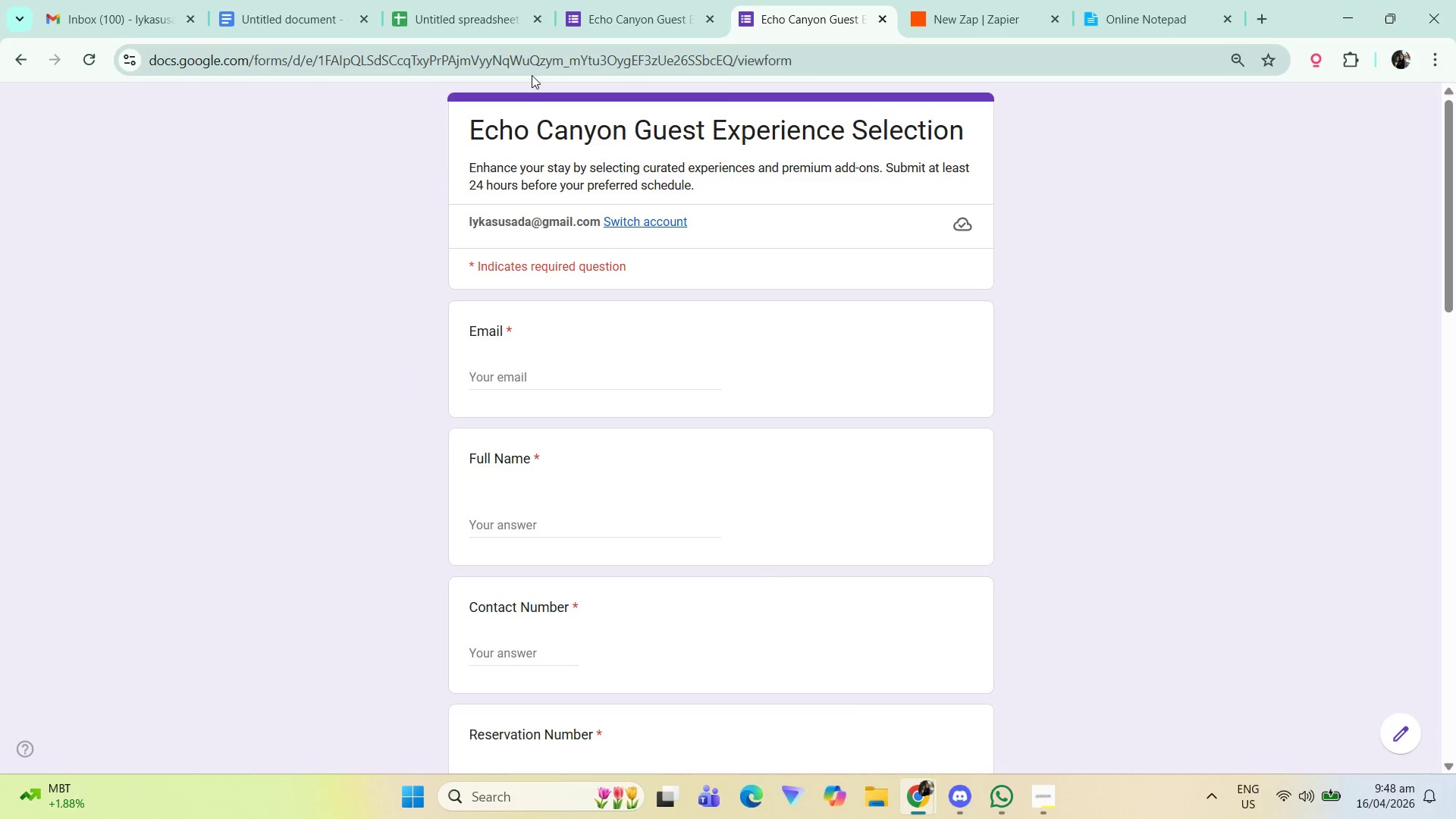 
left_click([626, 1])
 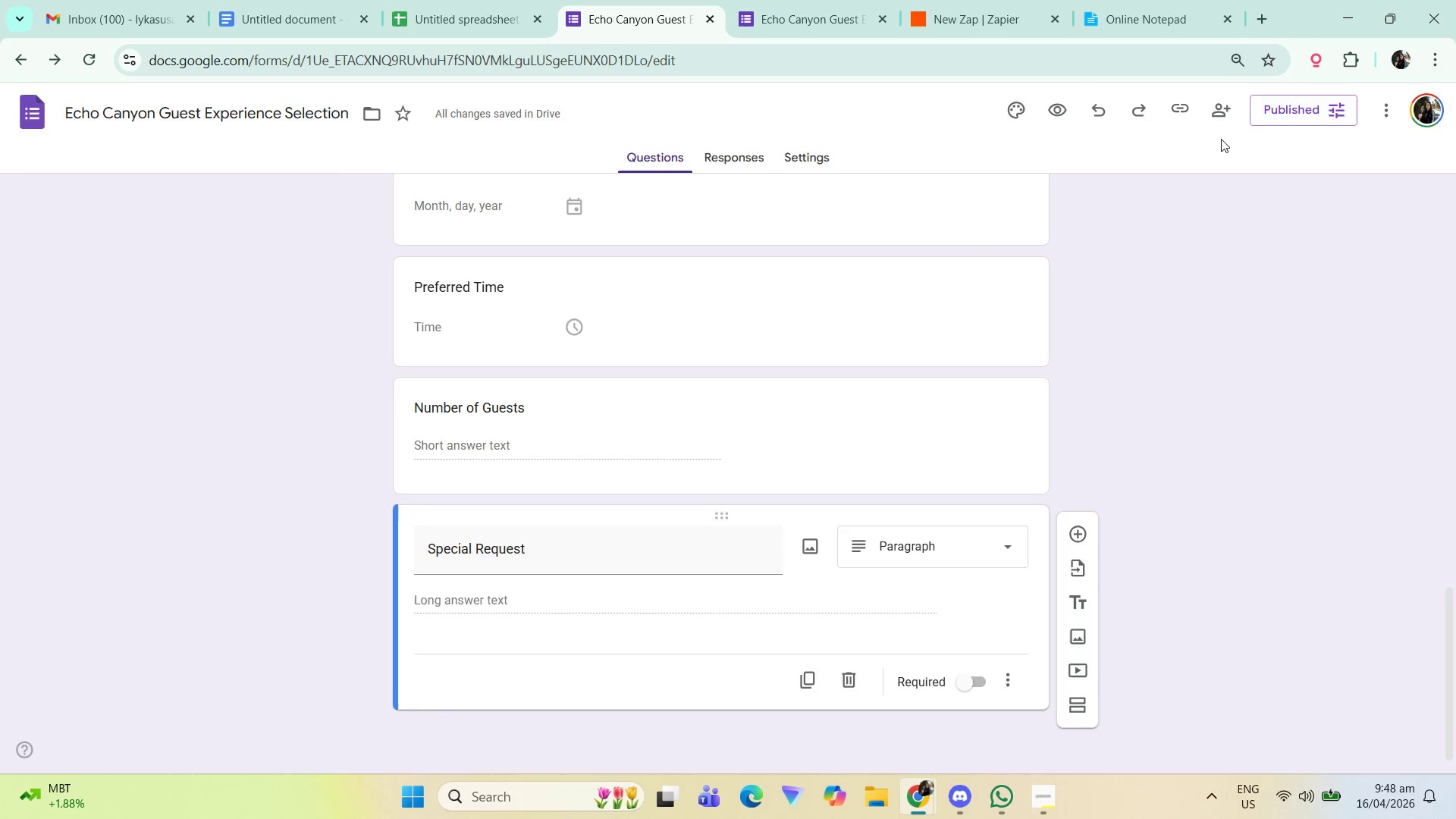 
left_click([797, 0])
 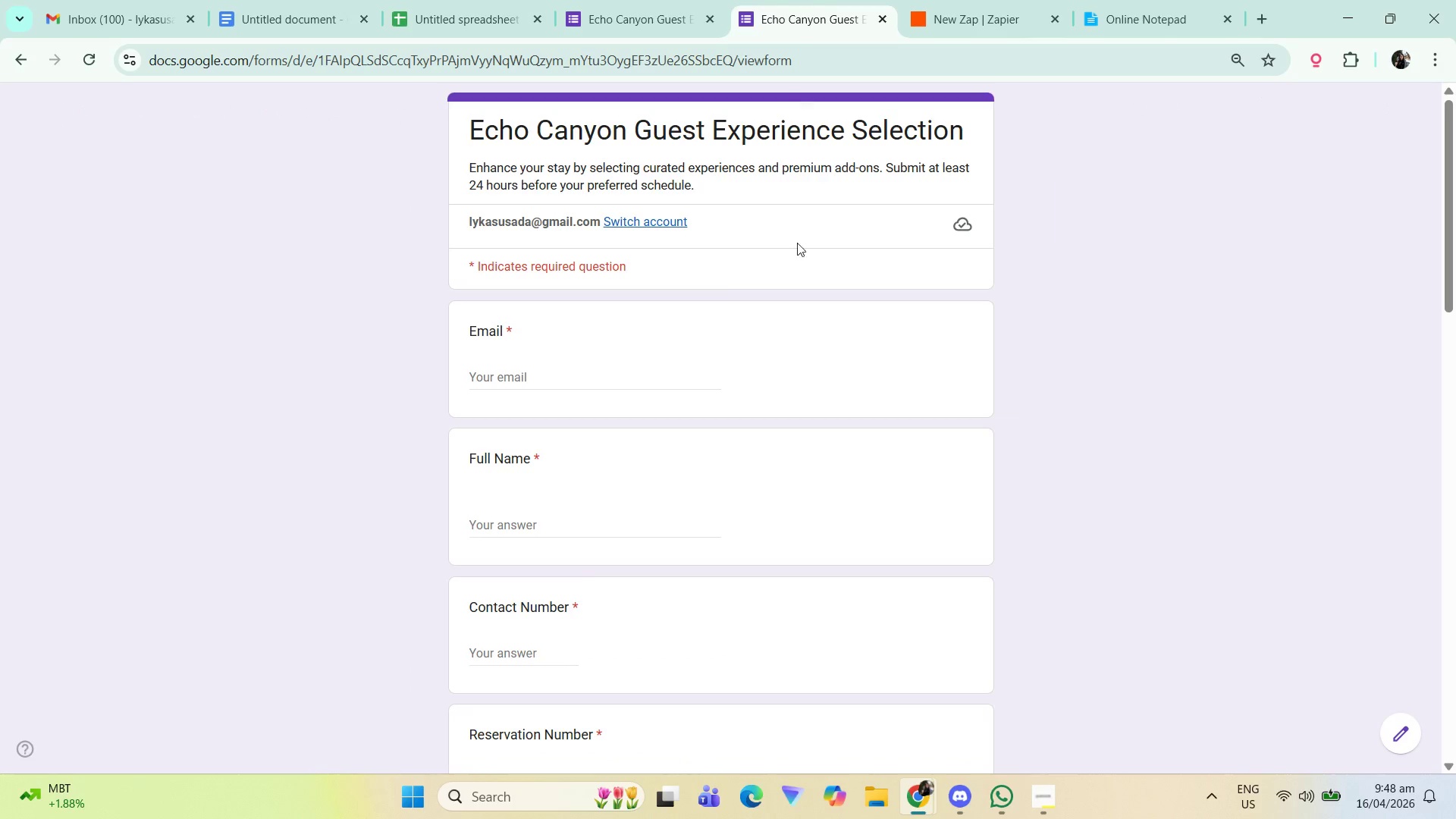 
scroll: coordinate [791, 318], scroll_direction: up, amount: 22.0
 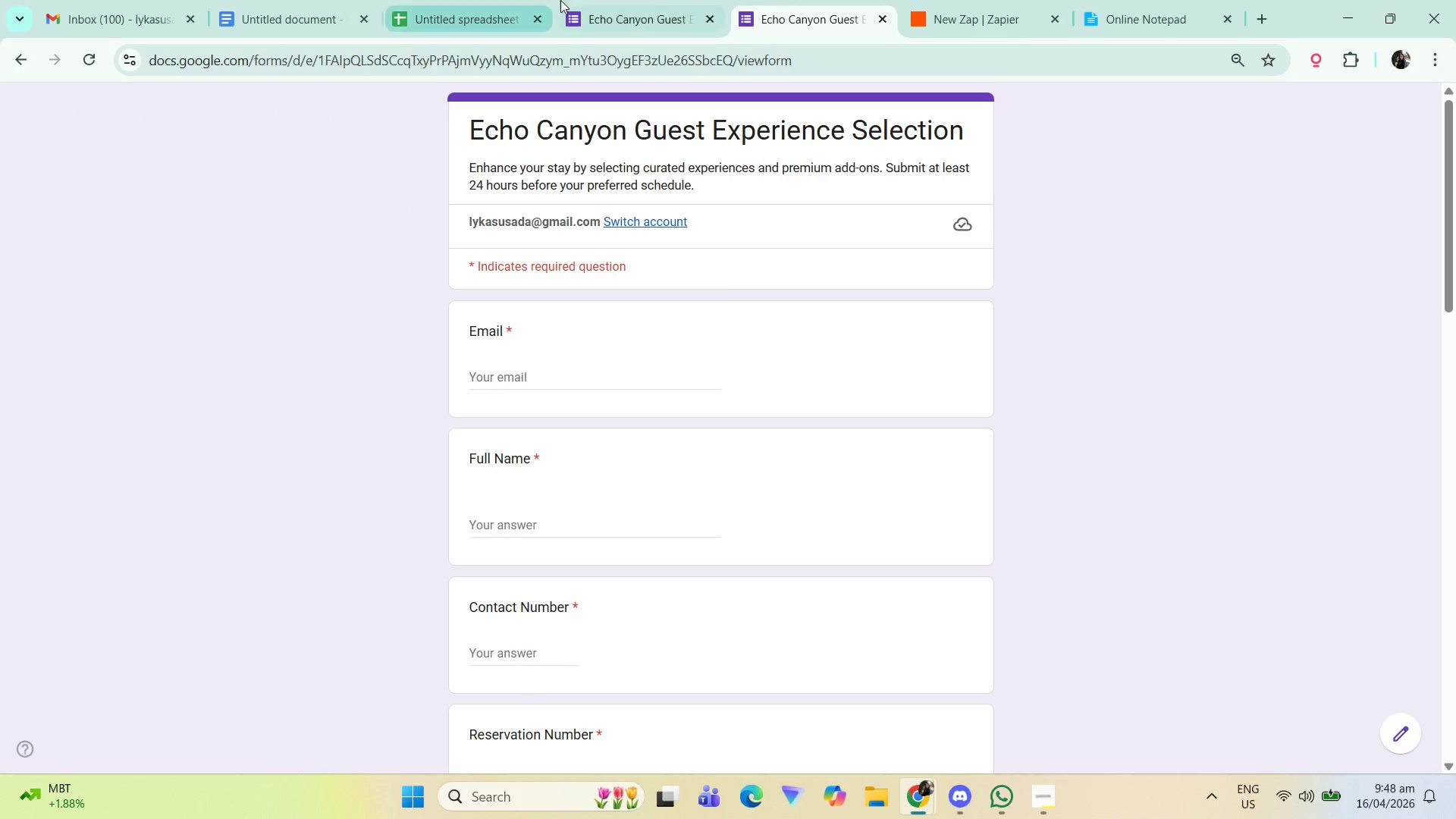 
left_click([649, 0])
 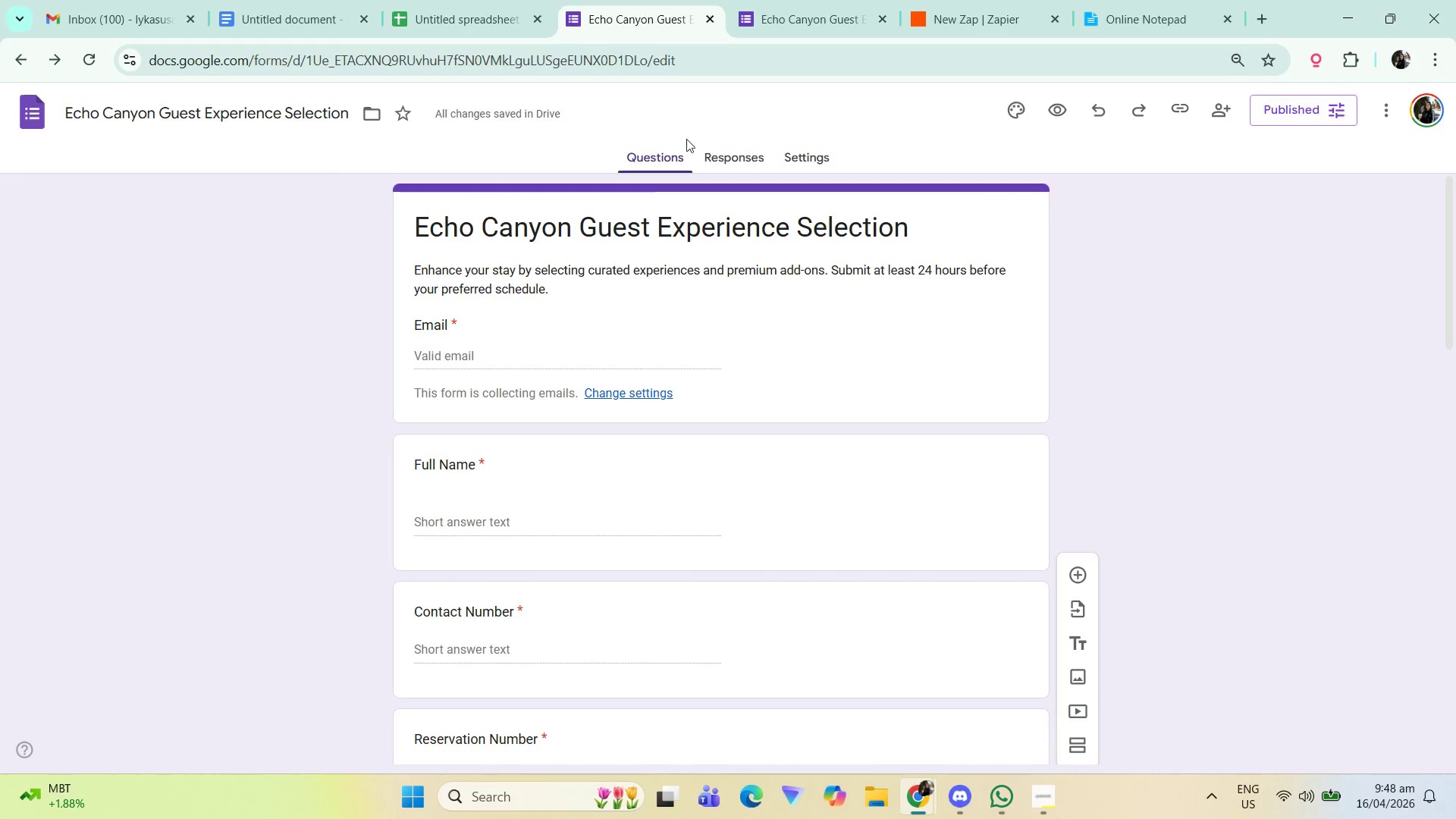 
left_click([482, 0])
 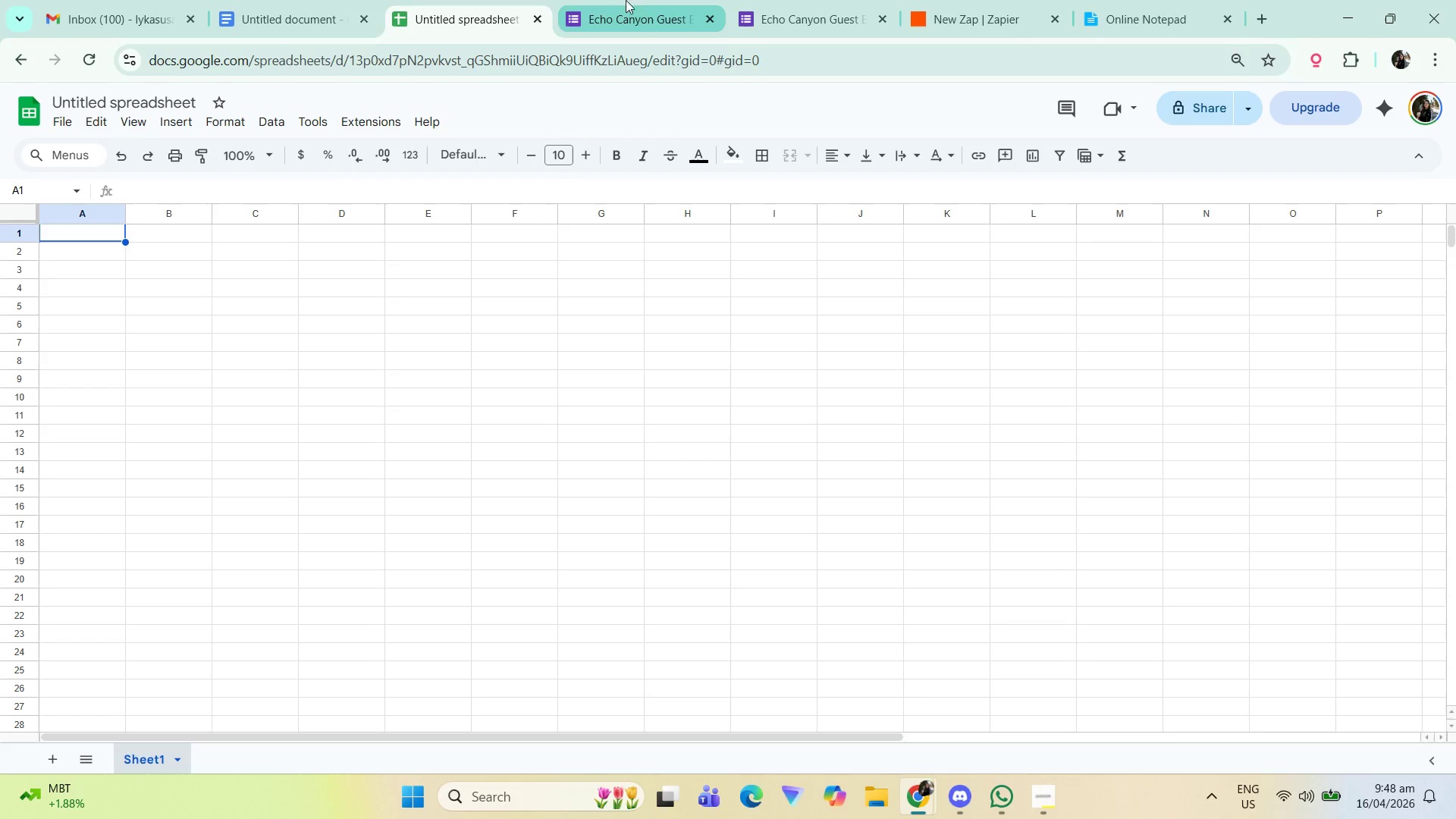 
left_click([277, 0])
 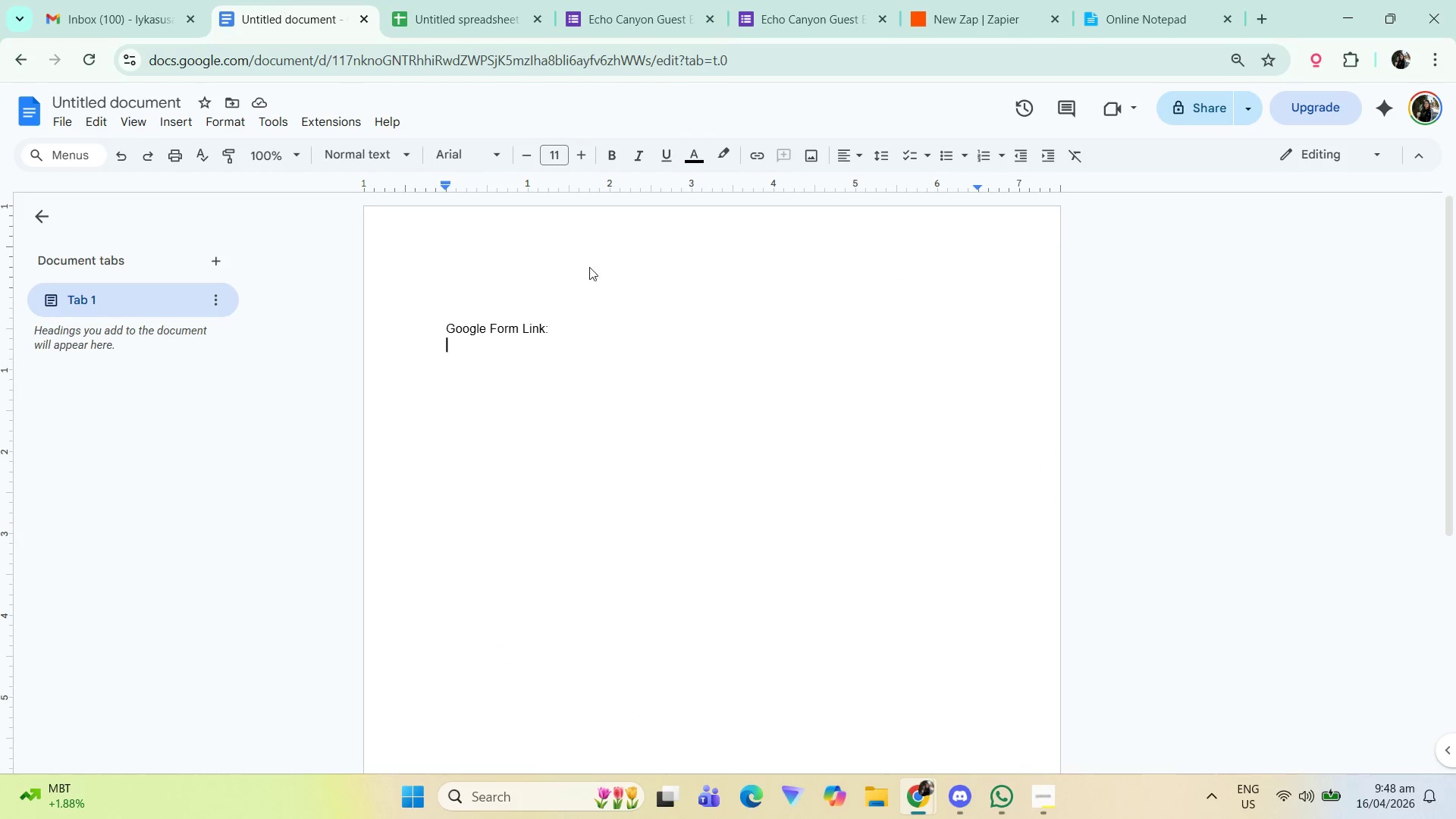 
key(Control+V)
 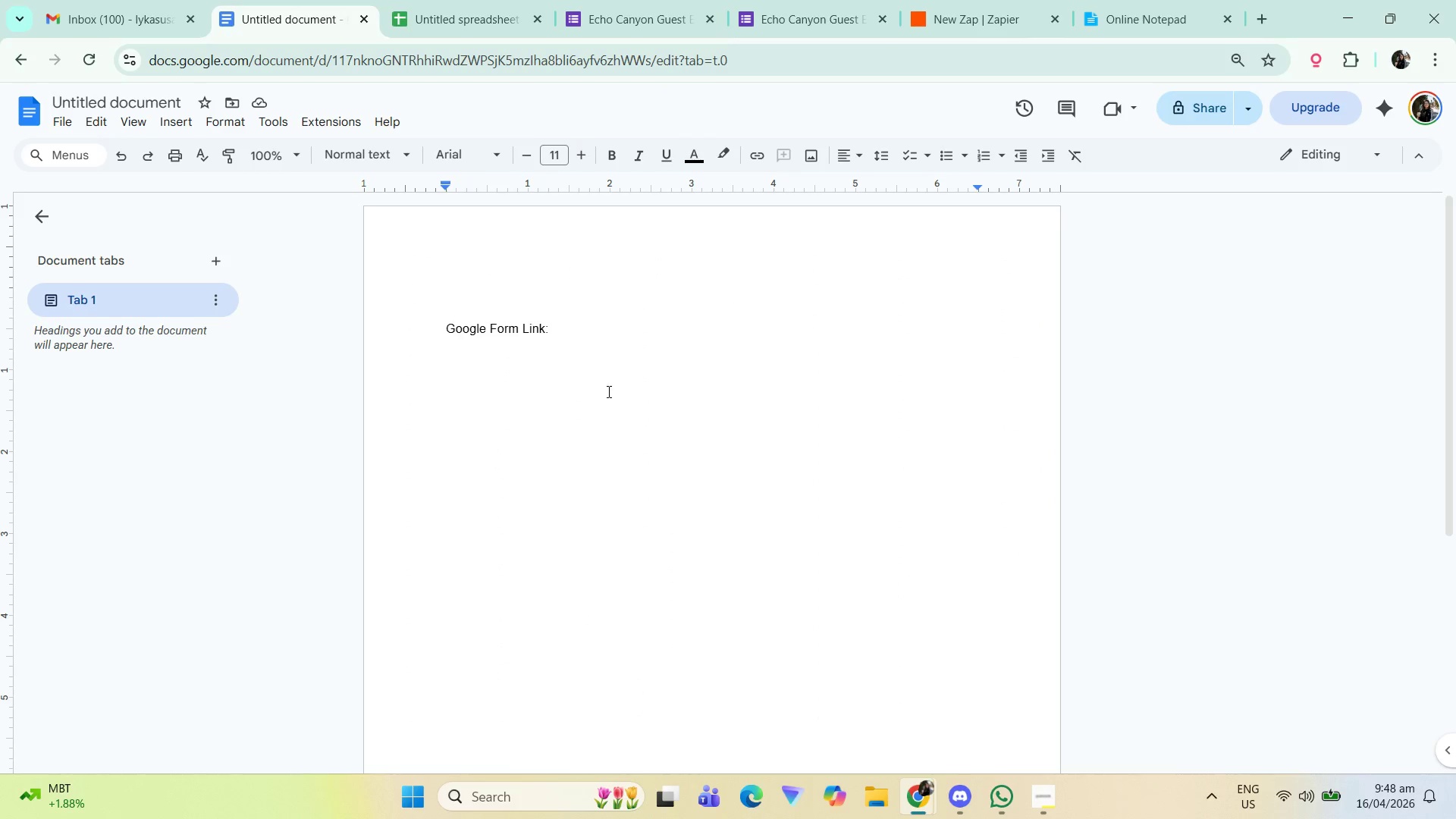 
key(Control+V)
 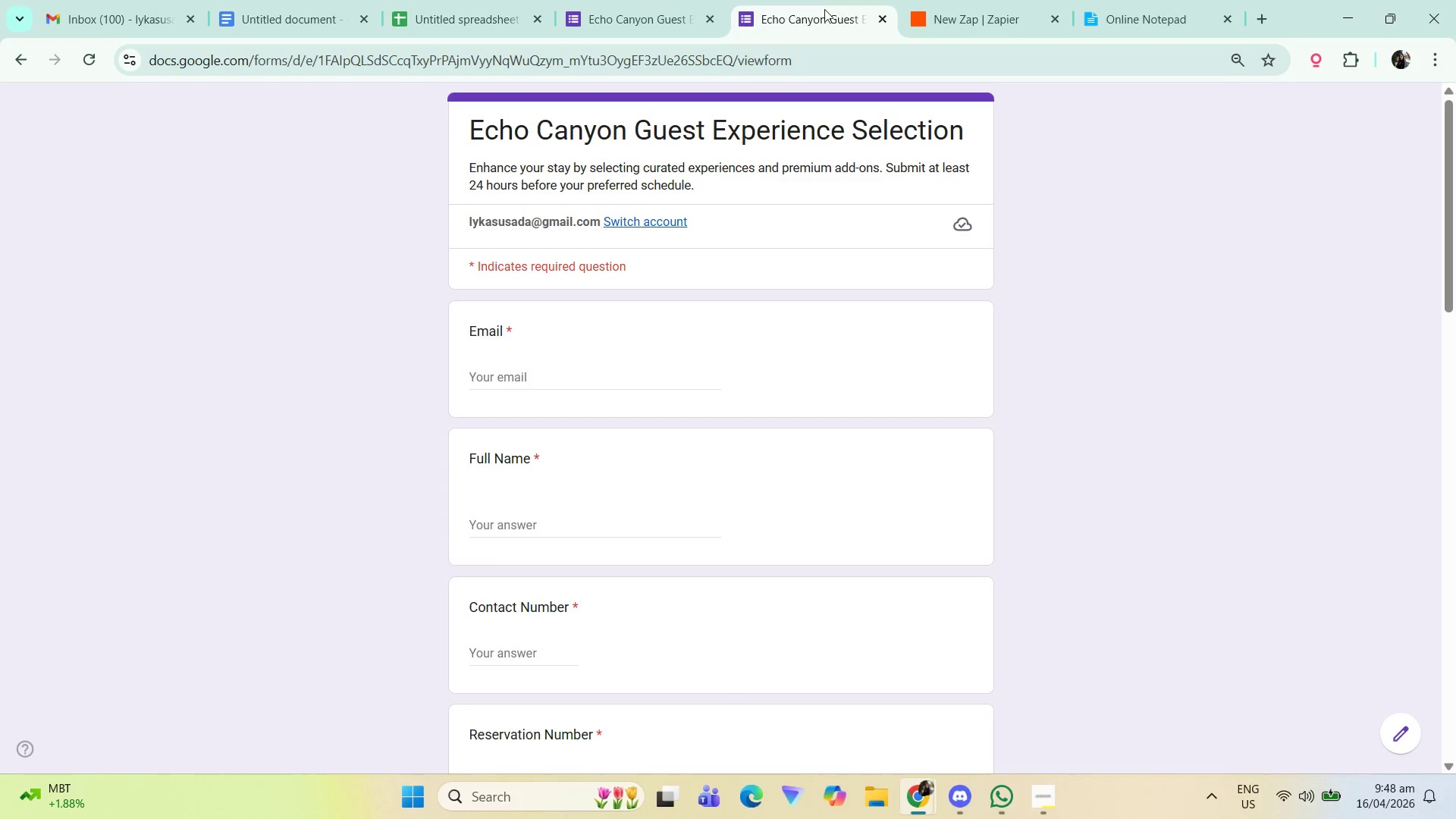 
left_click([689, 0])
 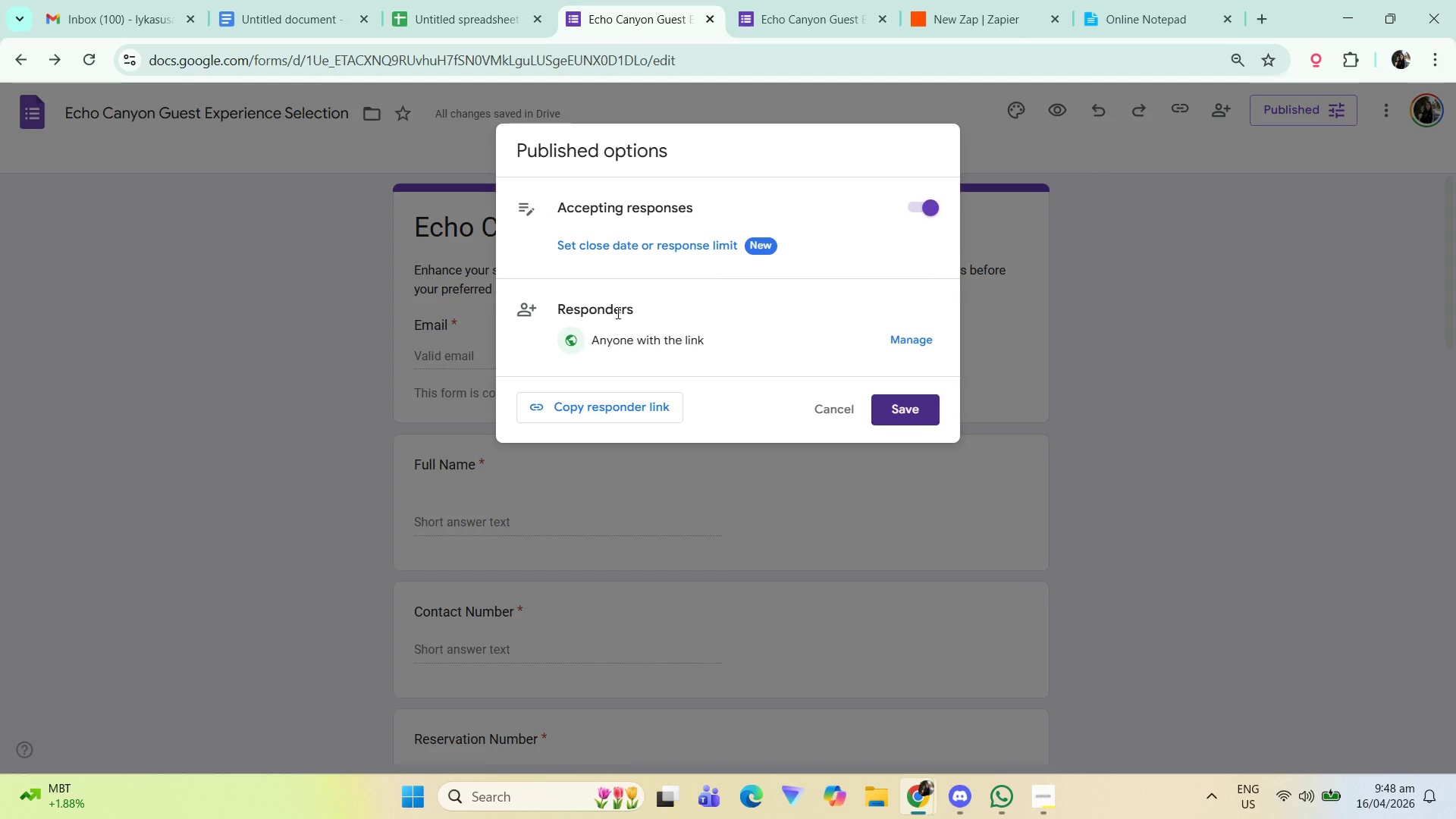 
scroll: coordinate [790, 111], scroll_direction: up, amount: 3.0
 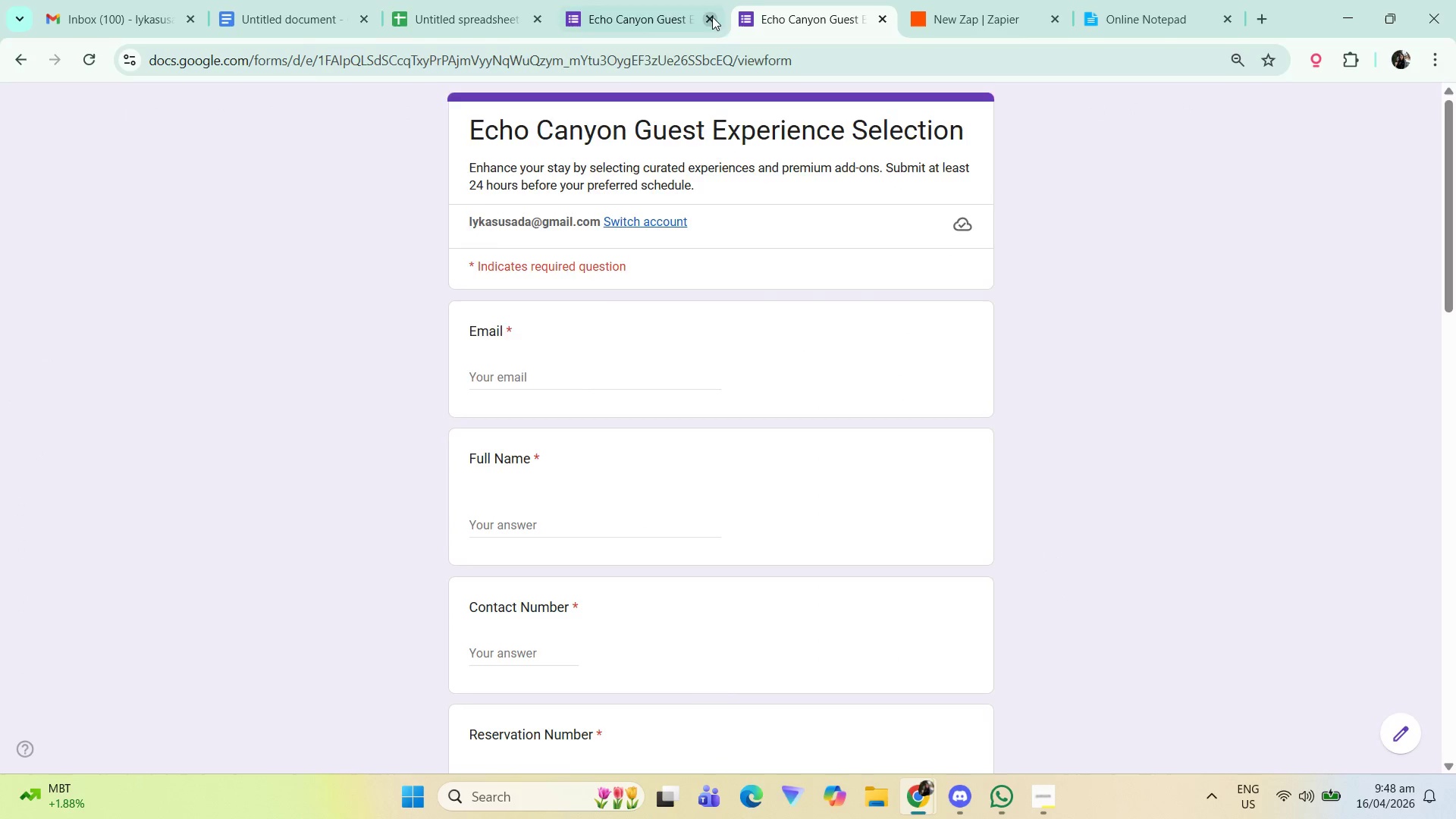 
left_click([640, 410])
 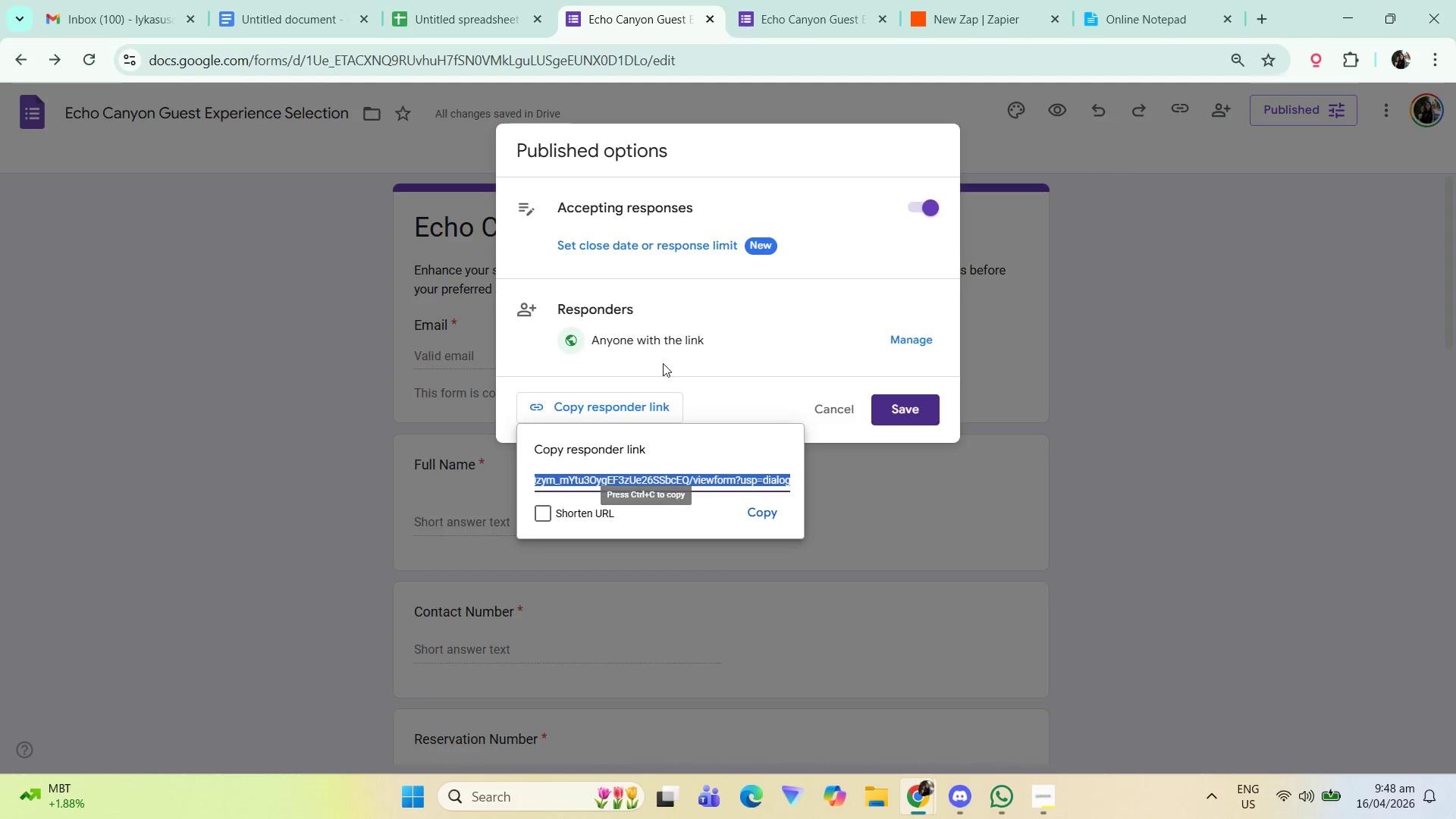 
left_click([579, 510])
 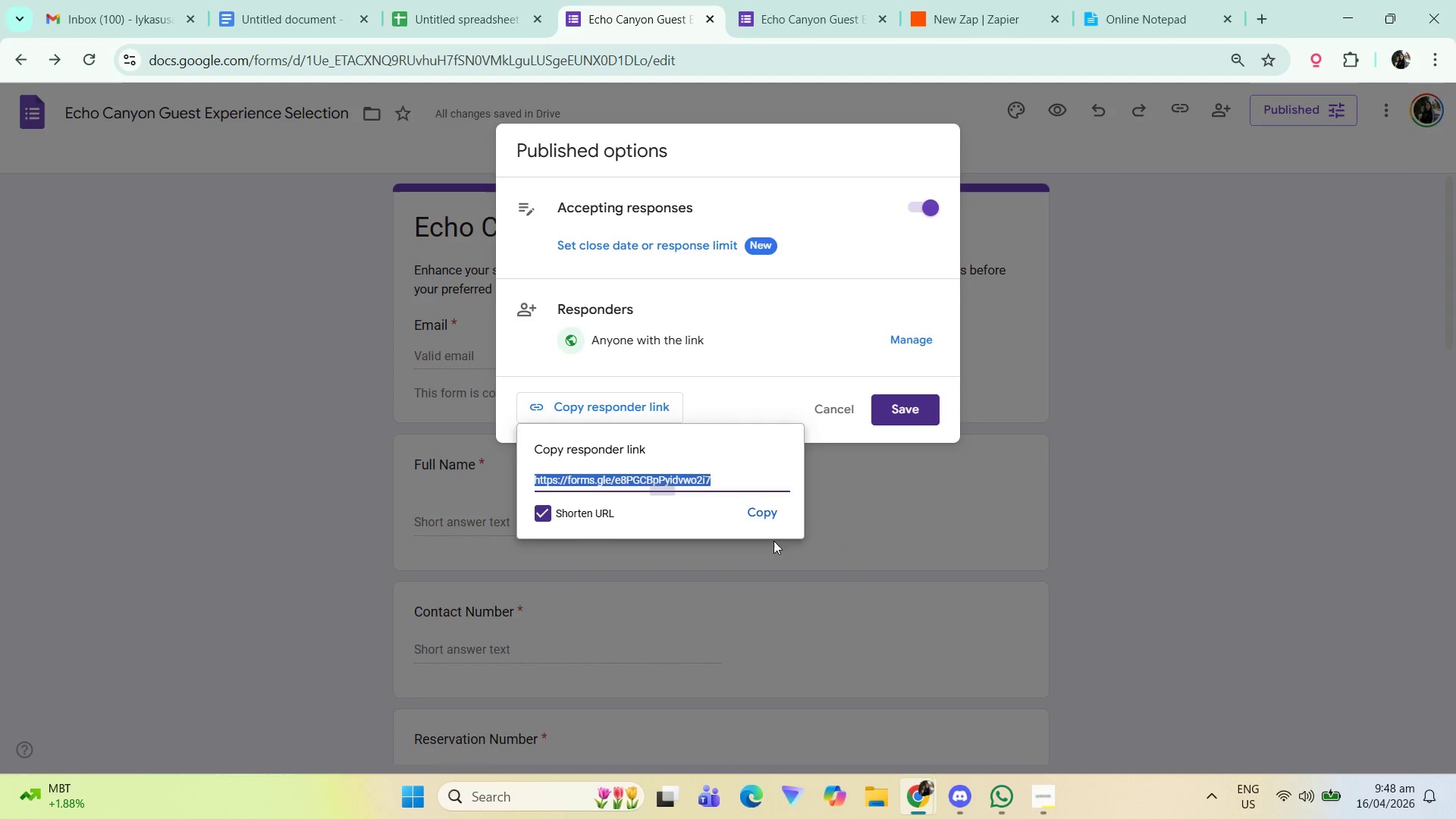 
left_click([765, 514])
 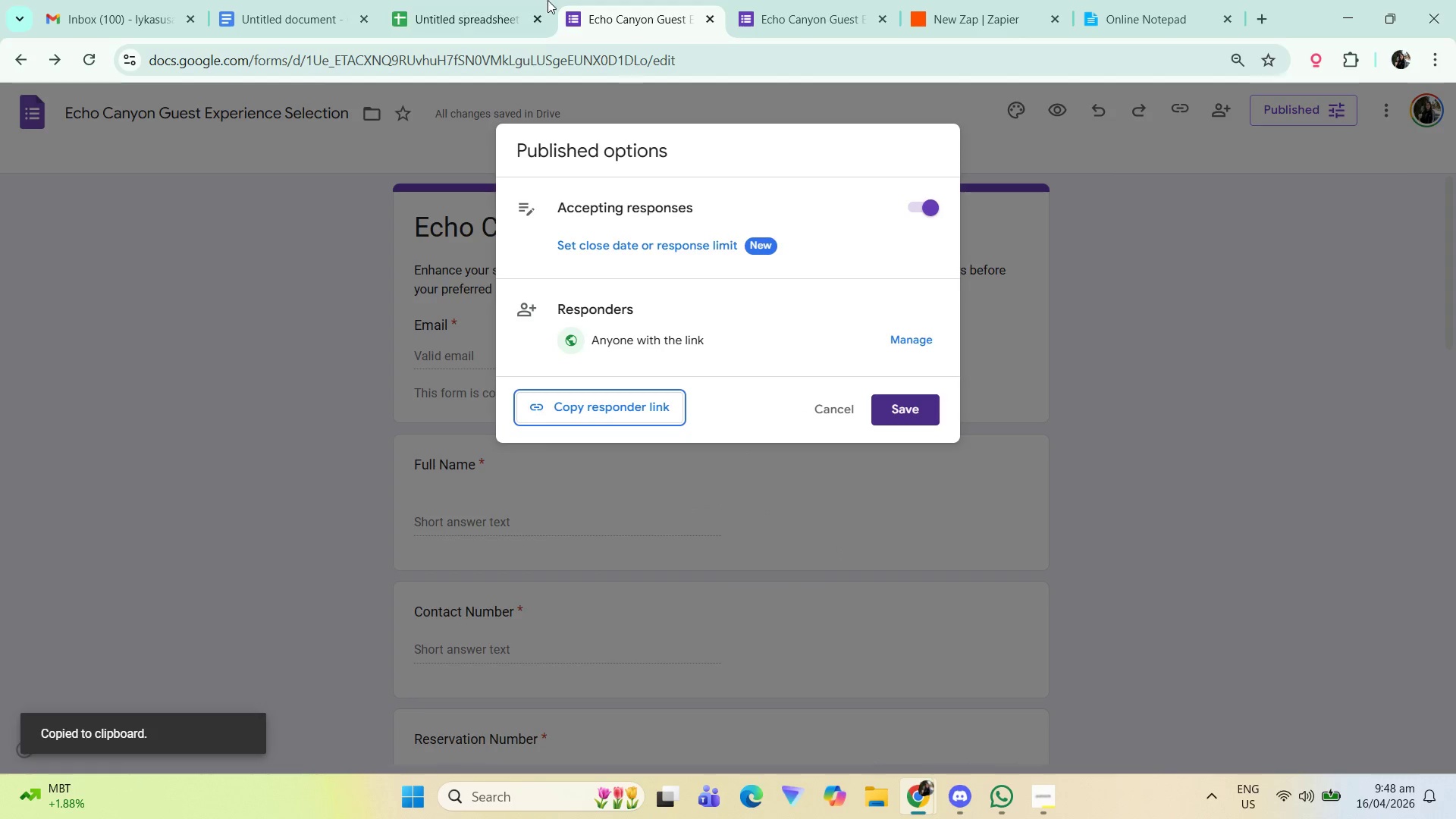 
left_click([460, 0])
 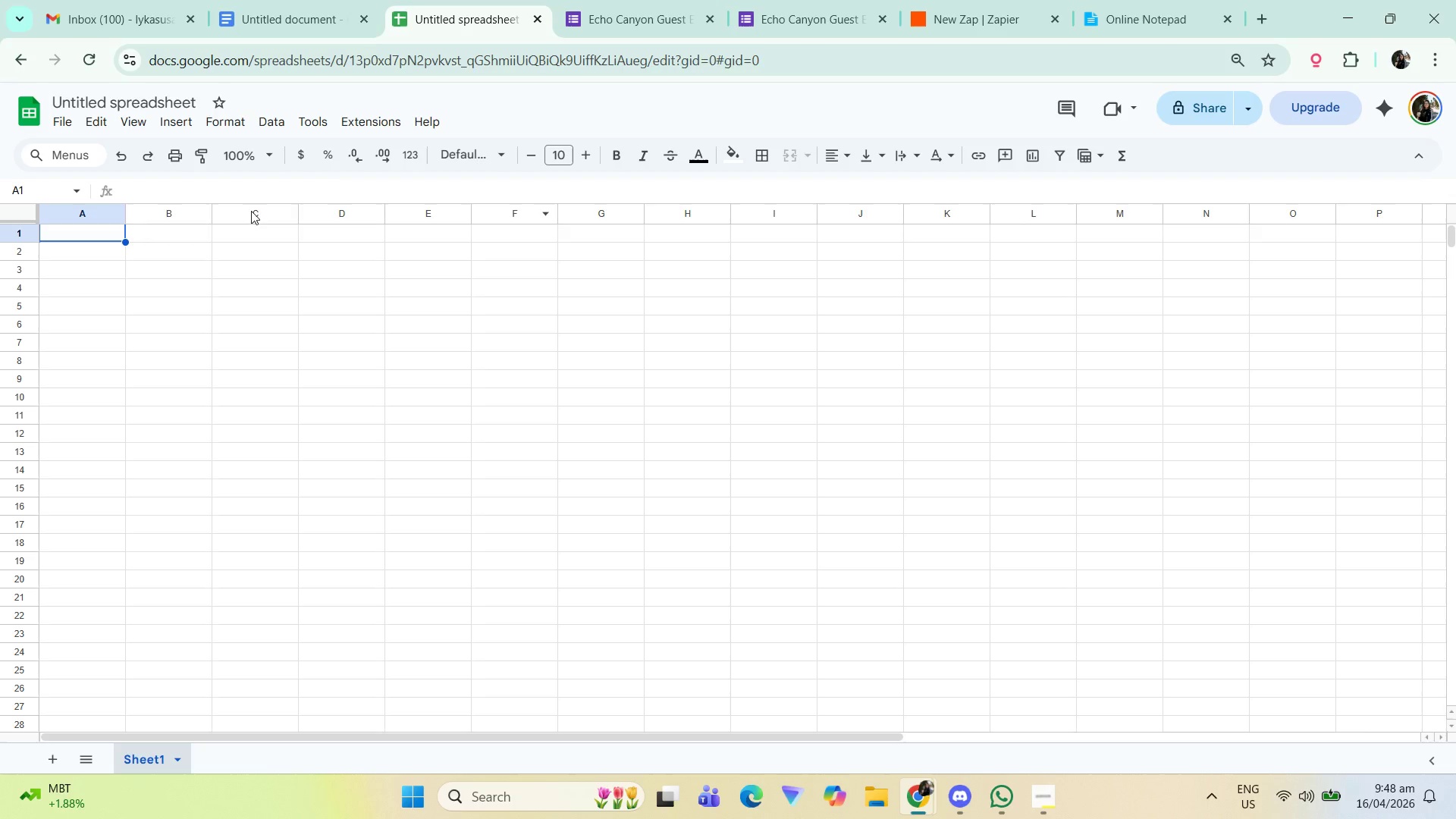 
left_click([306, 0])
 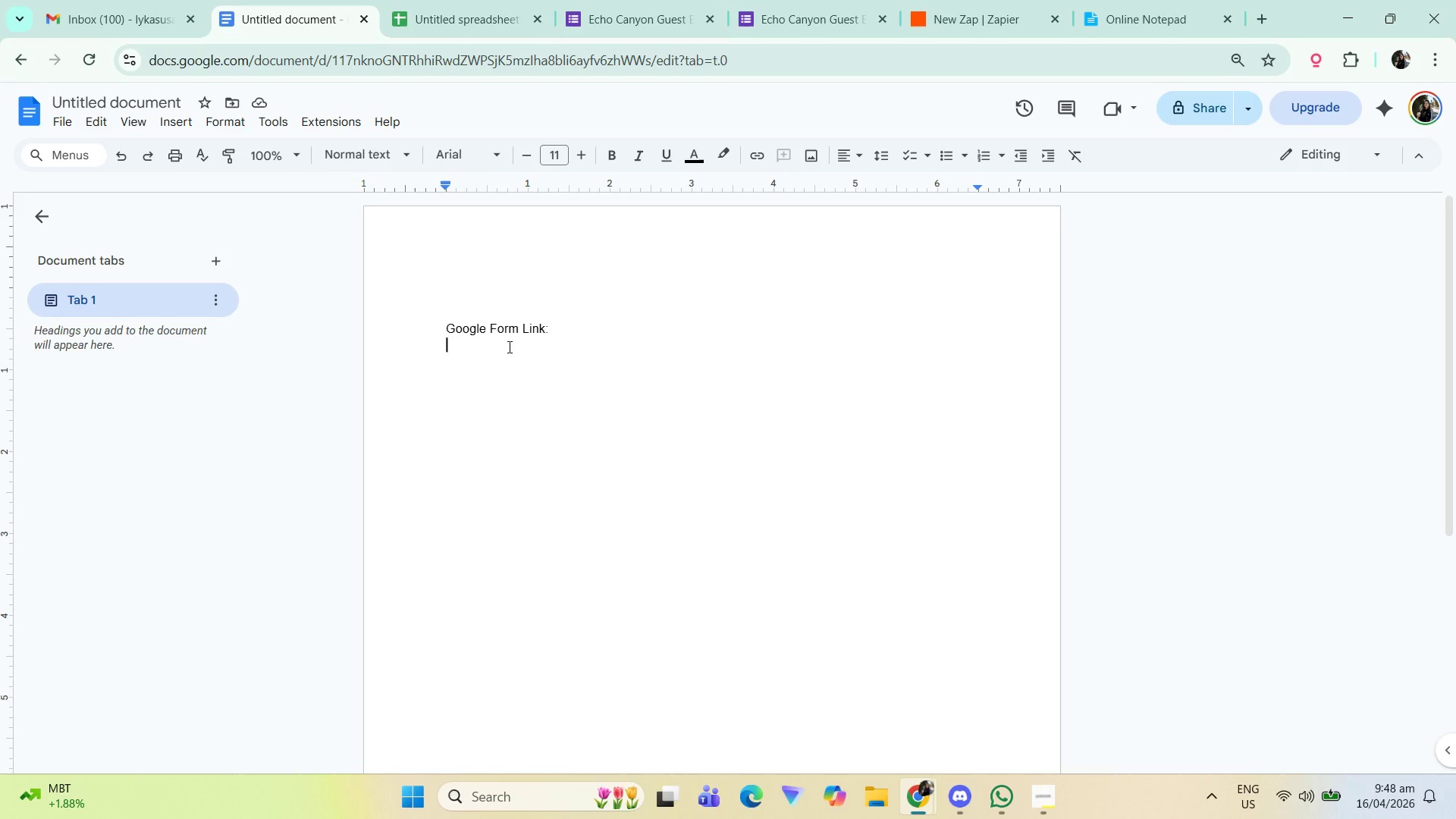 
key(Control+ControlLeft)
 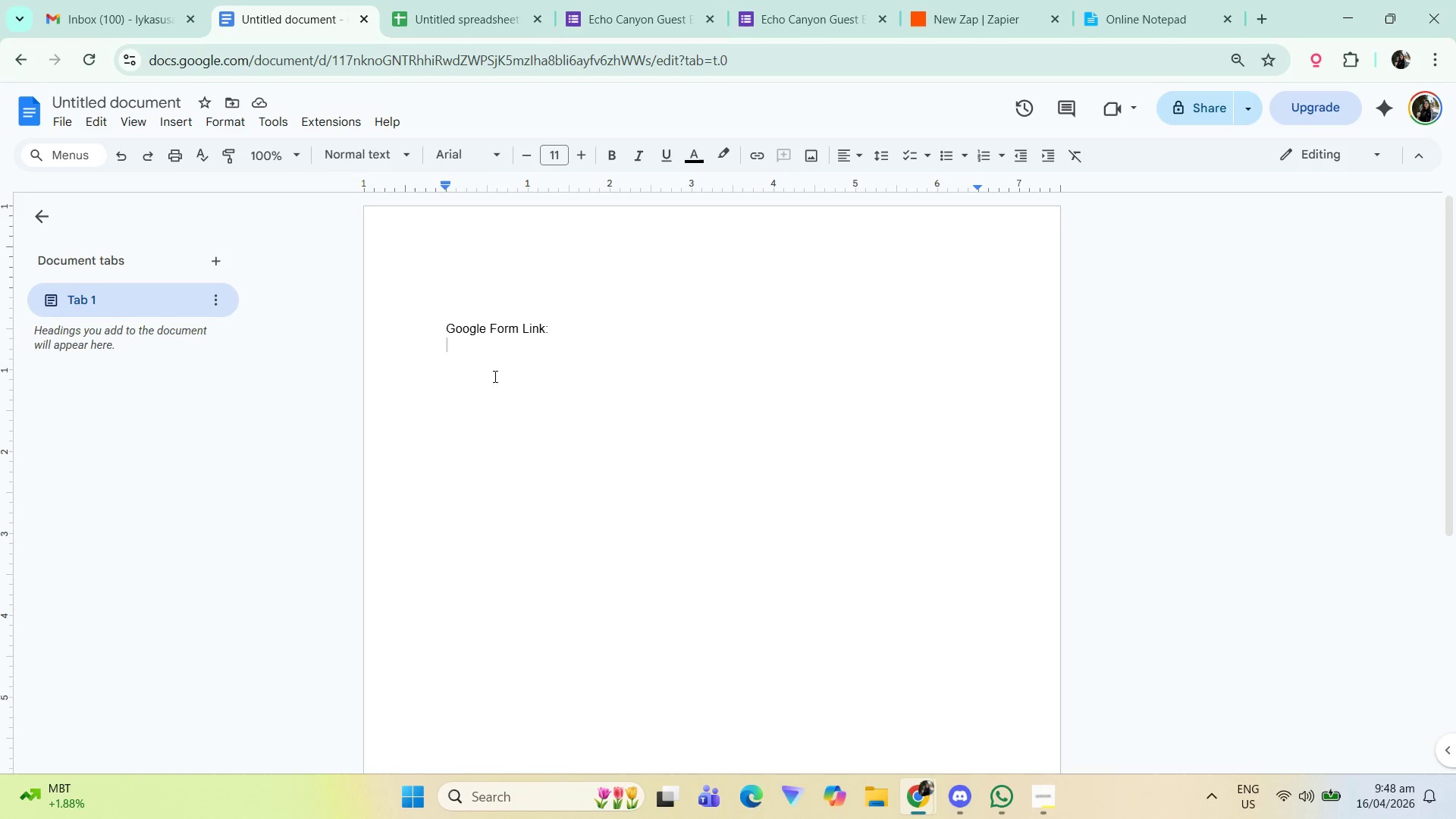 
key(Control+V)
 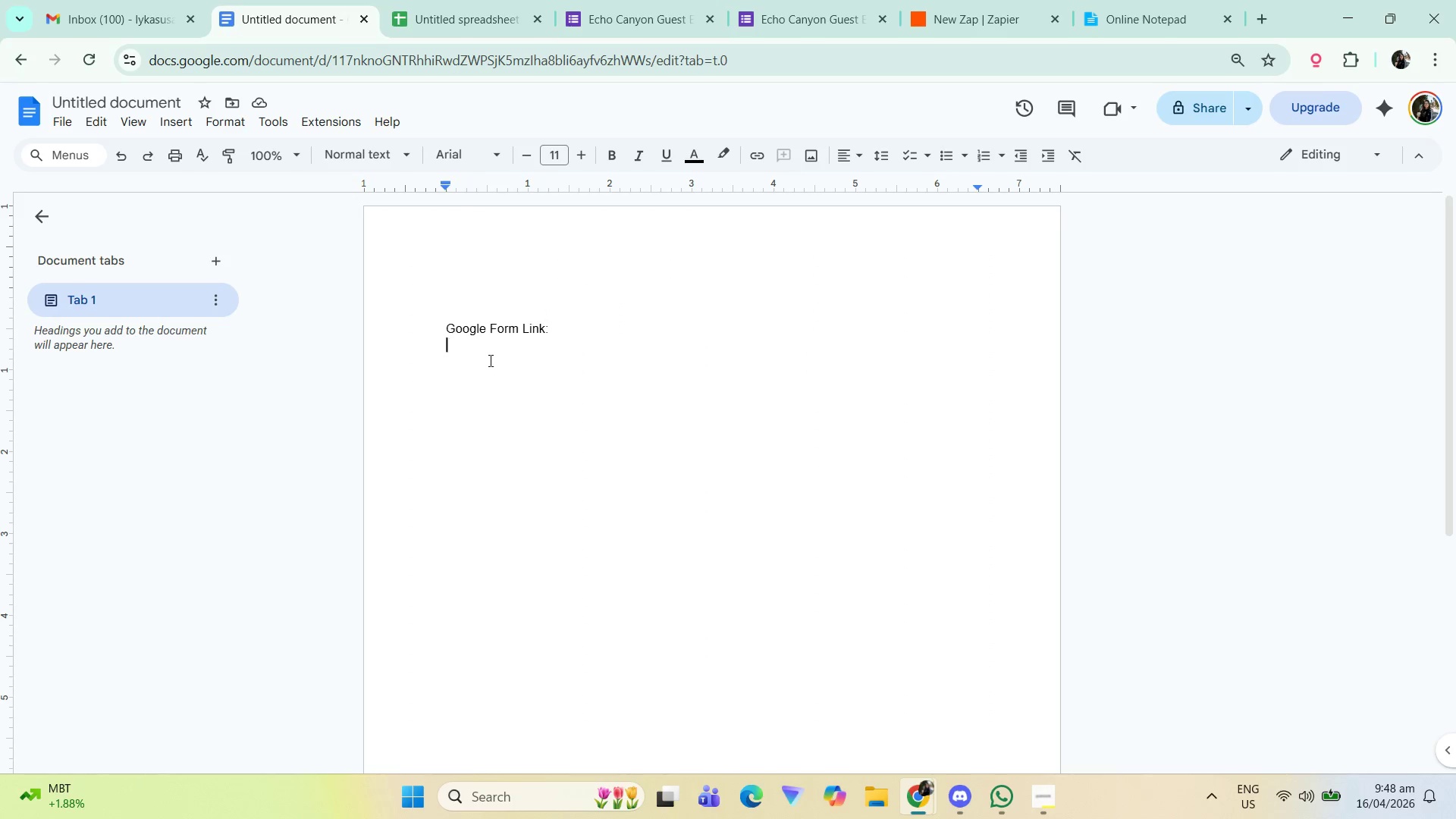 
left_click([488, 350])
 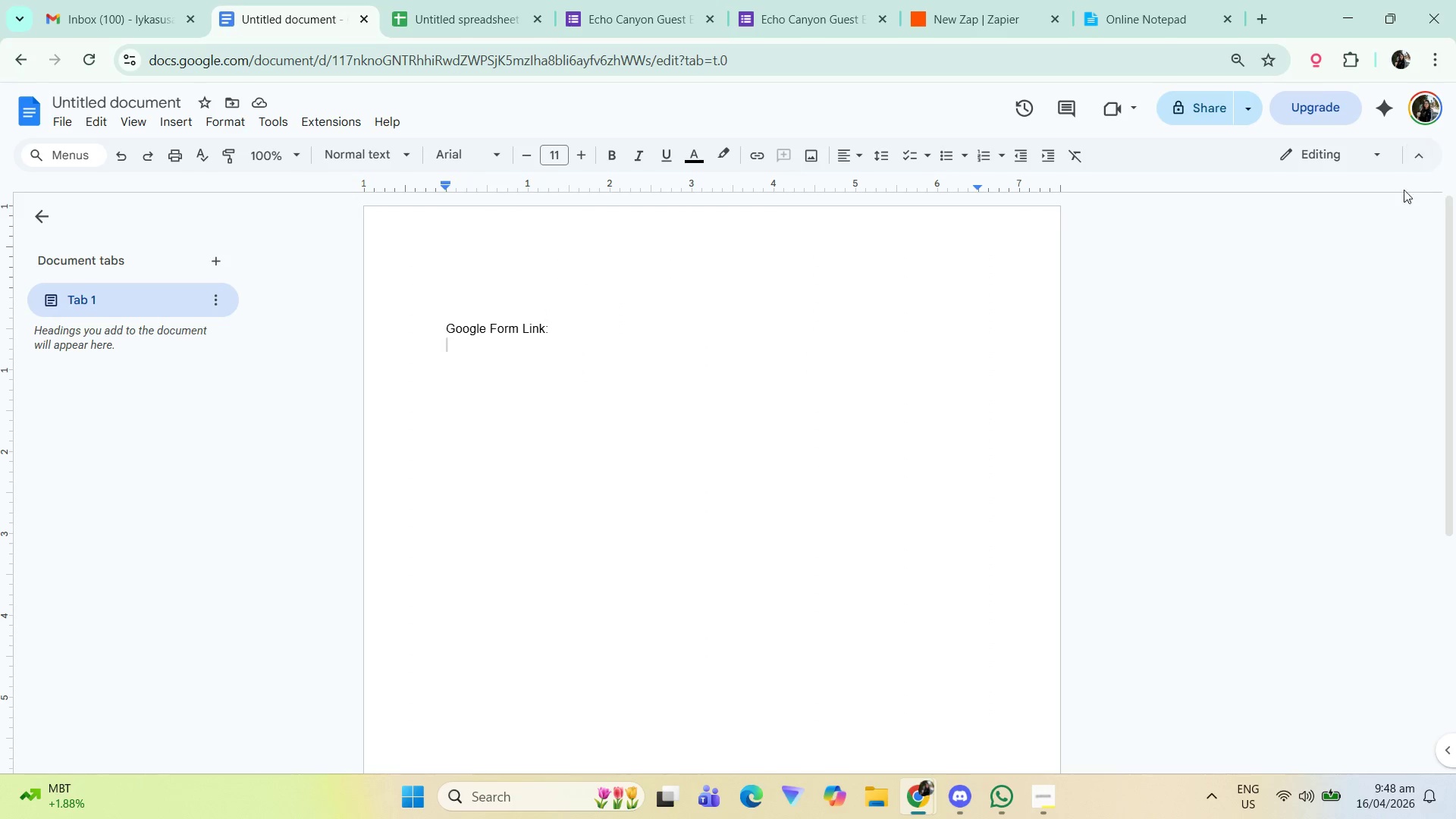 
double_click([1355, 162])
 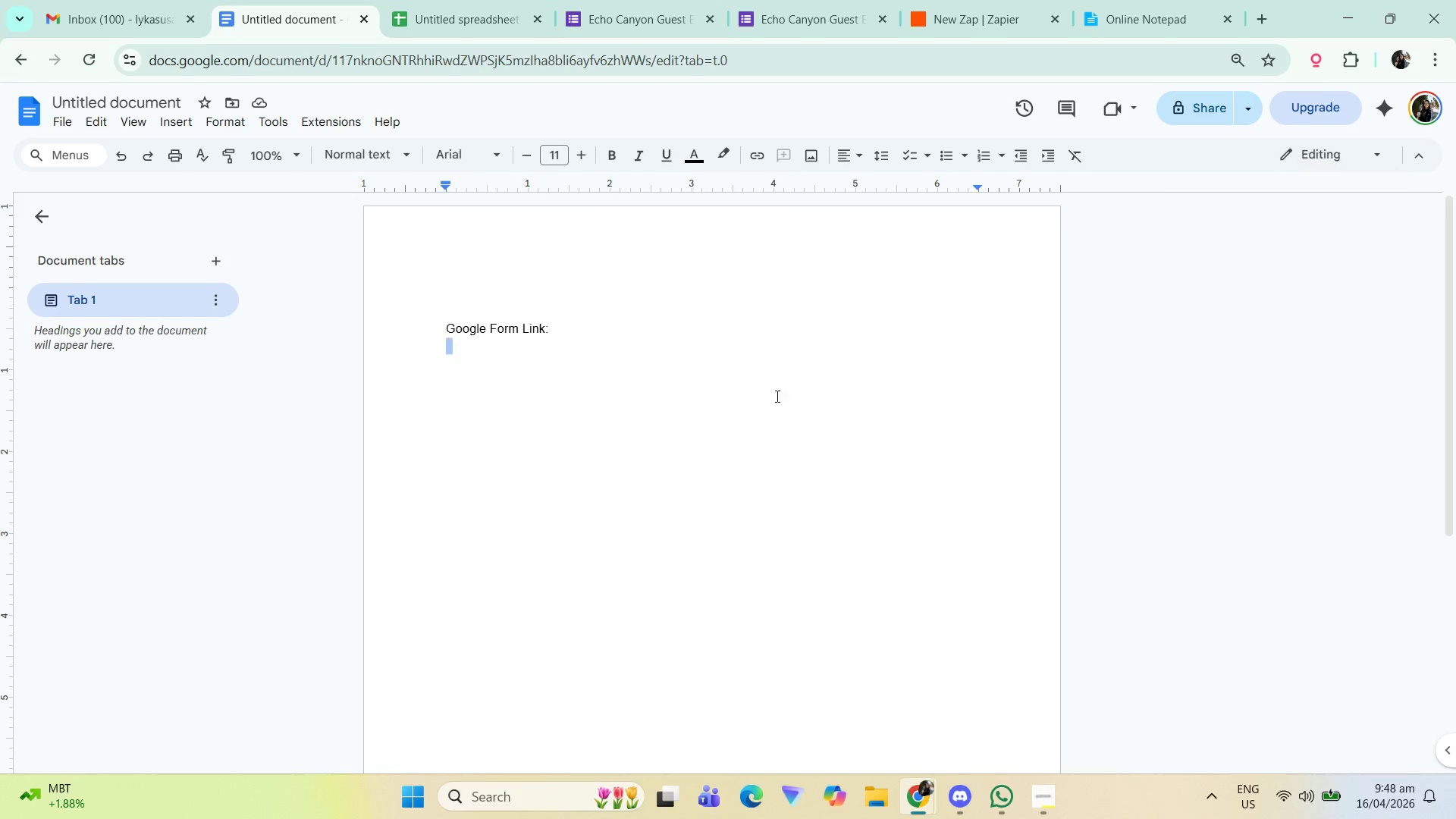 
double_click([550, 362])
 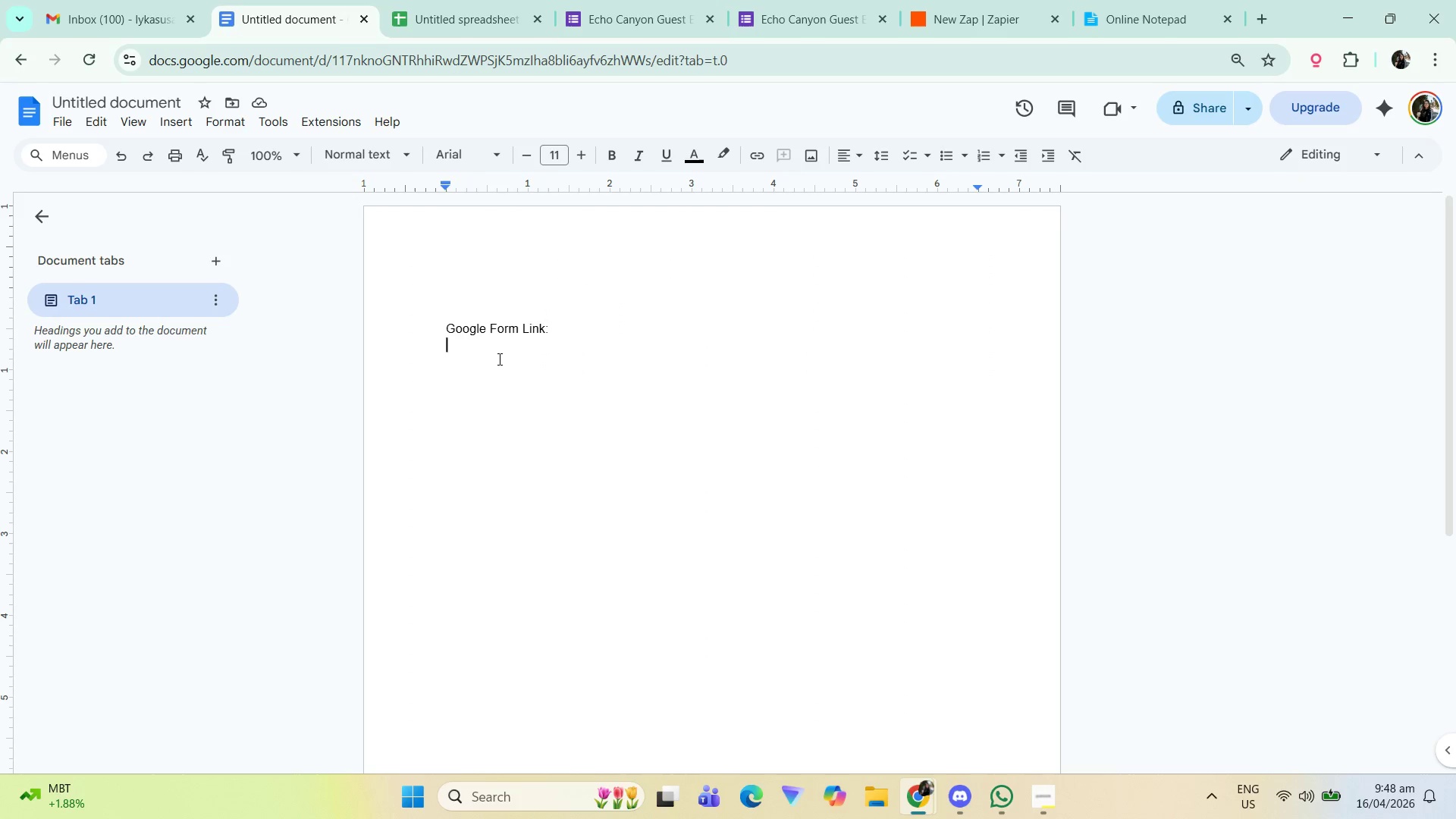 
key(Control+V)
 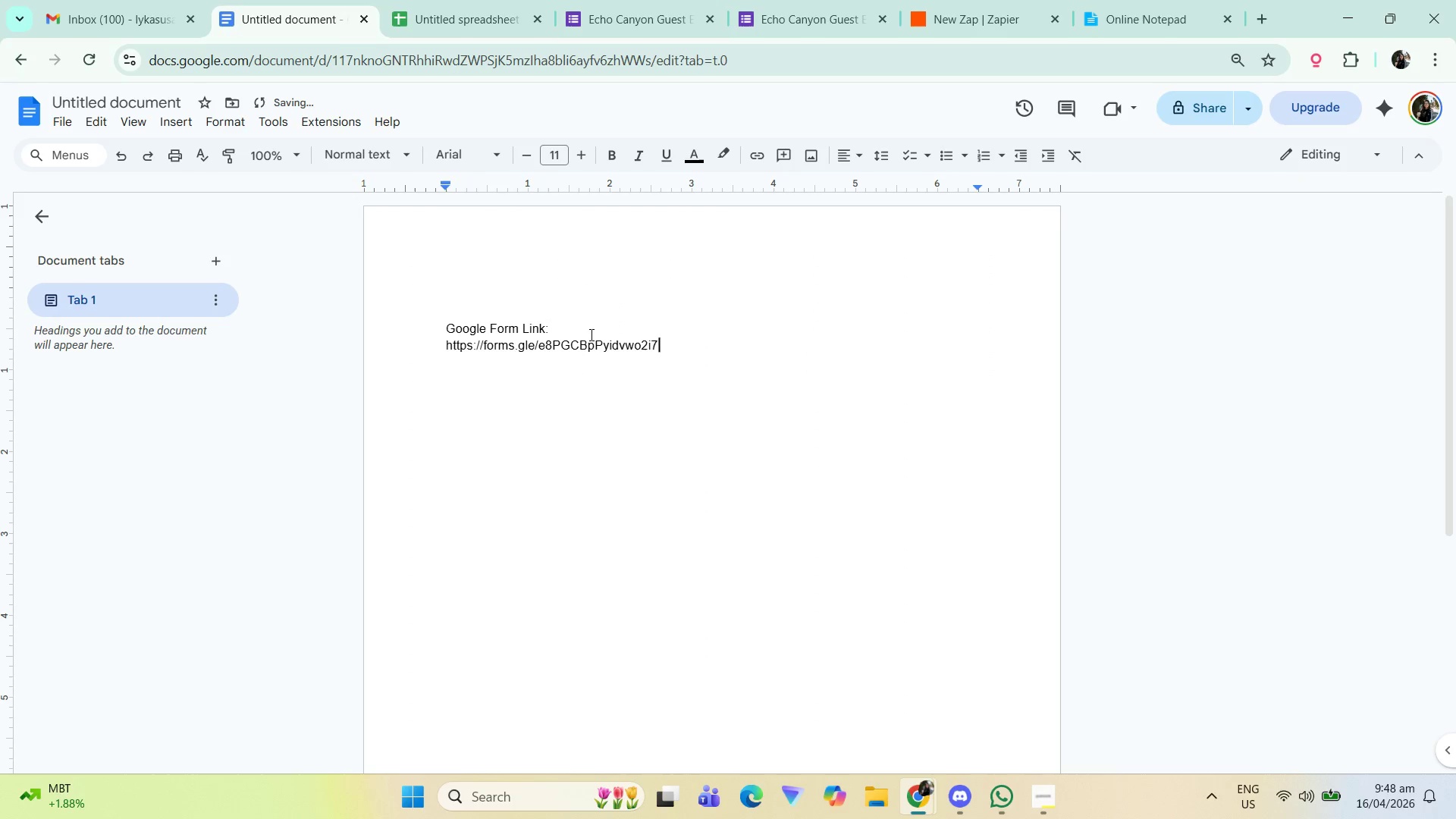 
key(Enter)
 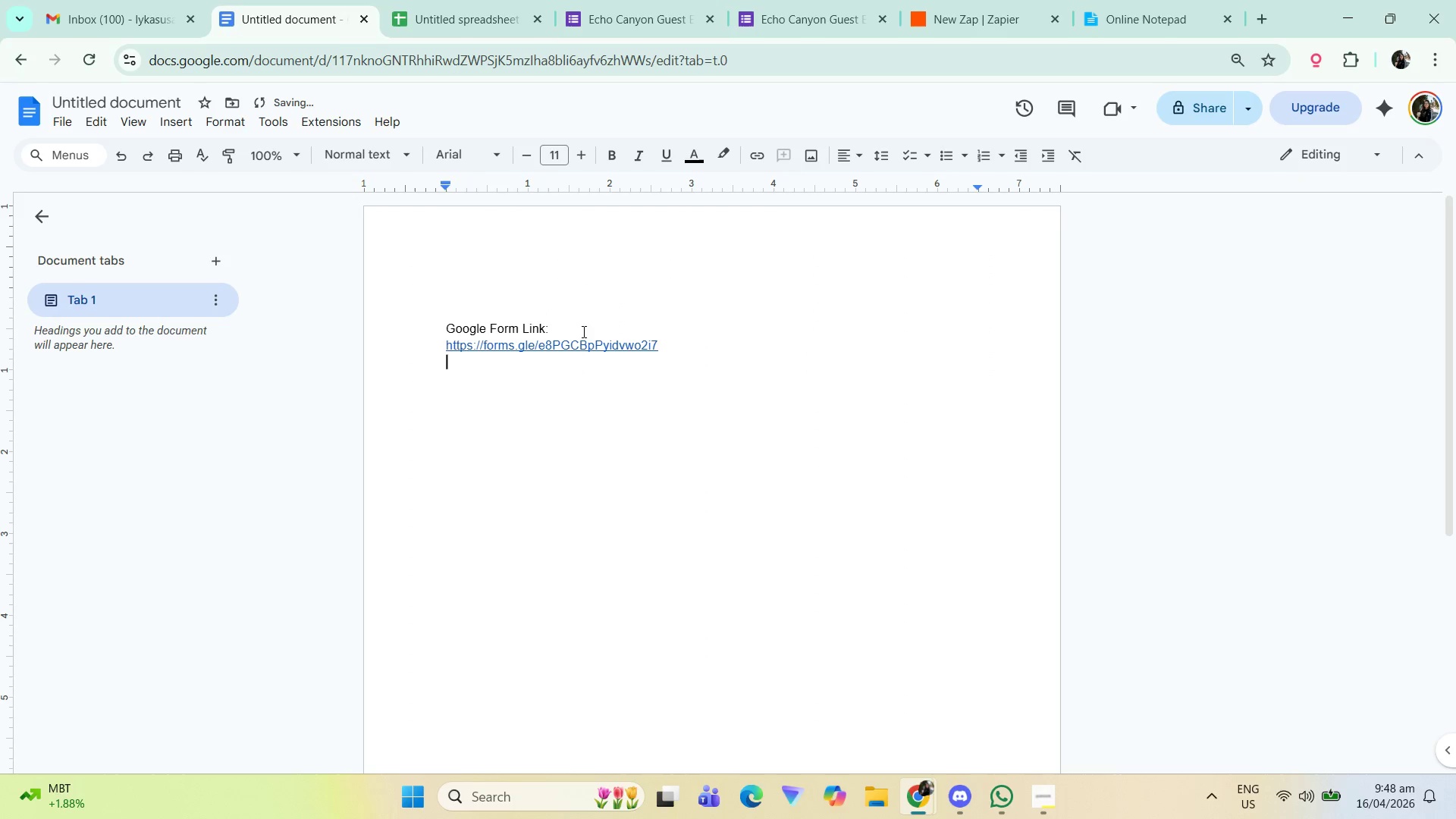 
key(Enter)
 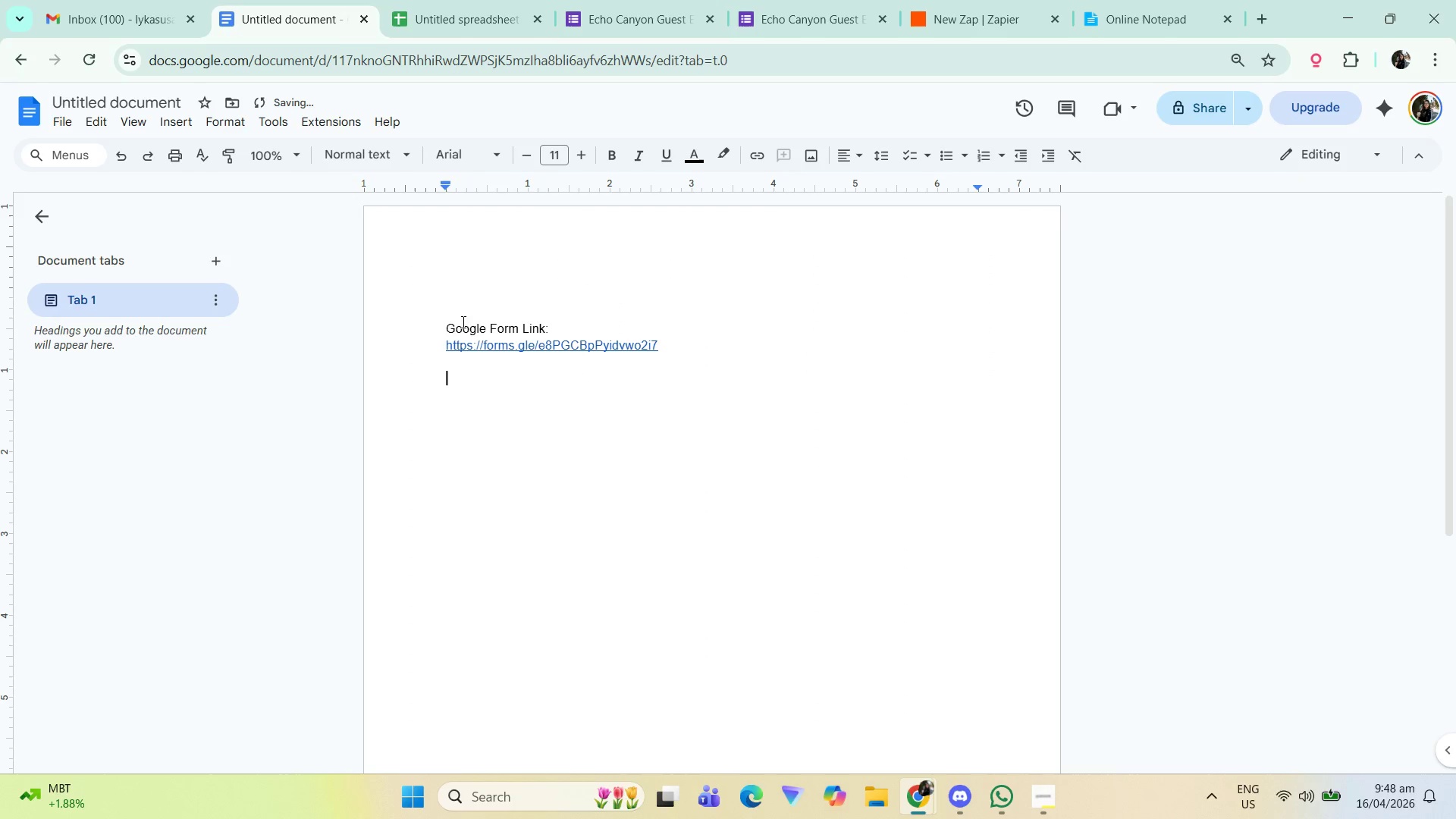 
left_click([447, 326])
 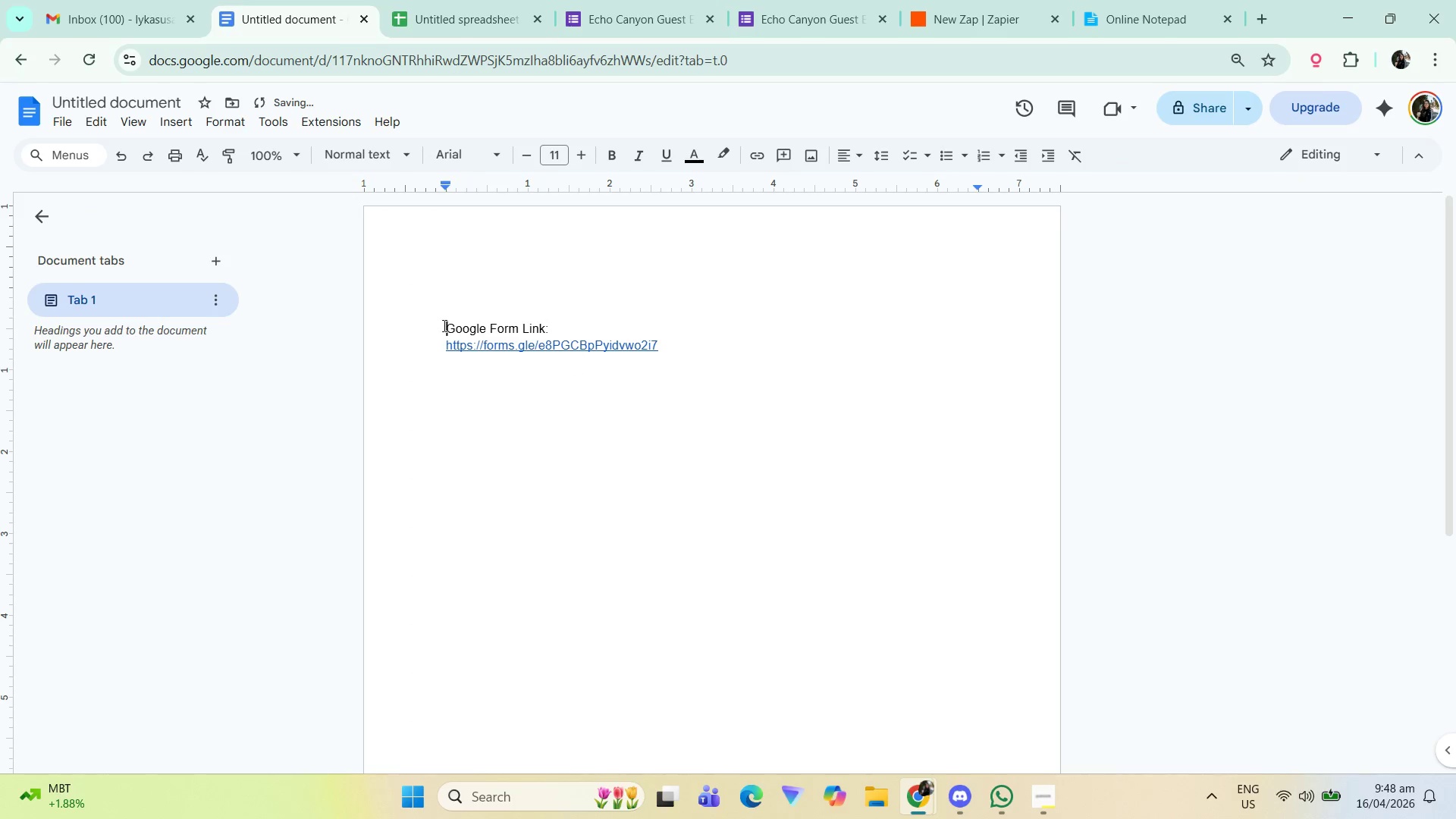 
type(This is th )
key(Backspace)
type(e)
key(Backspace)
key(Backspace)
type(he ob)
key(Backspace)
key(Backspace)
type(public )
key(Backspace)
type( )
 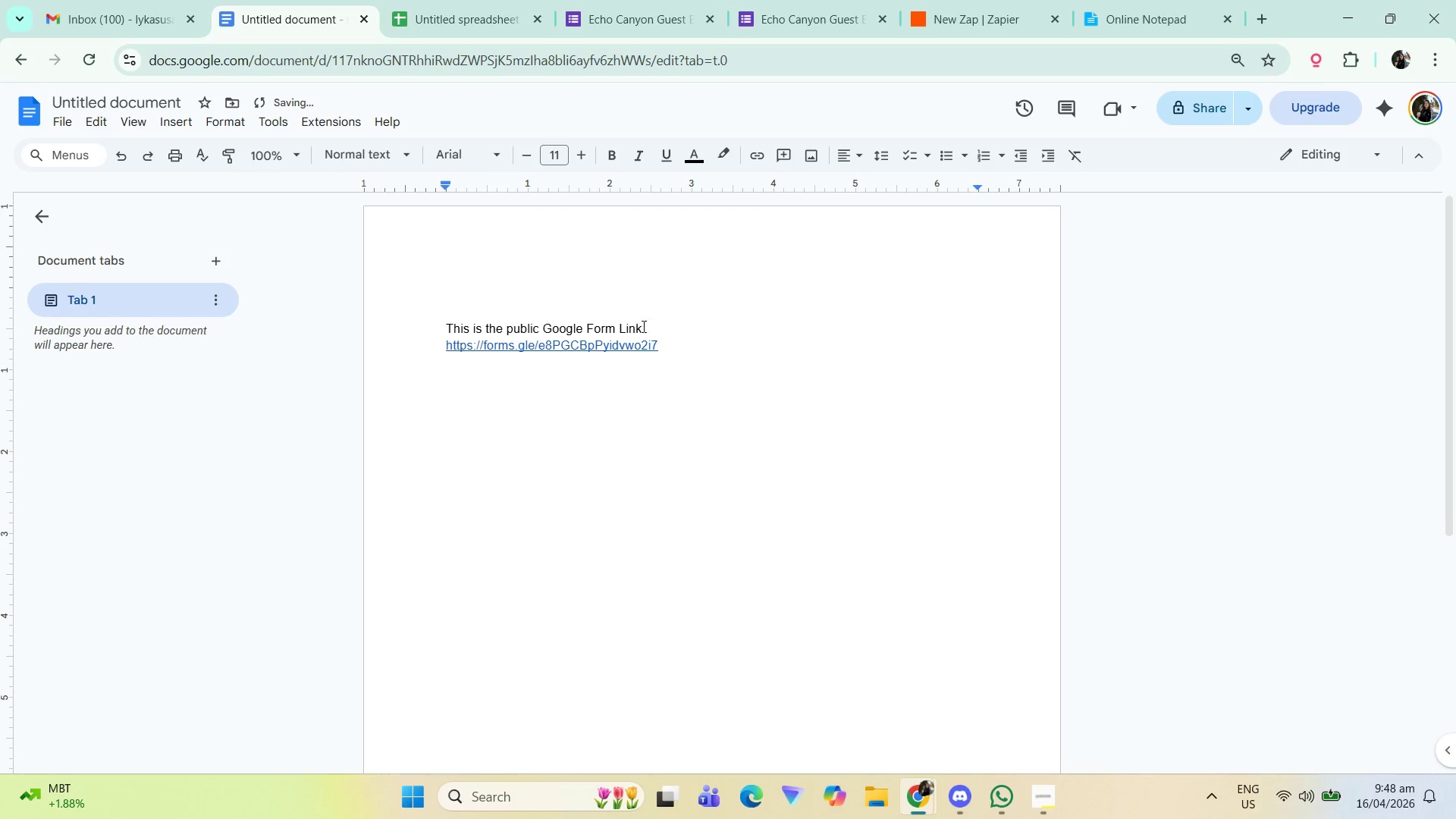 
double_click([554, 371])
 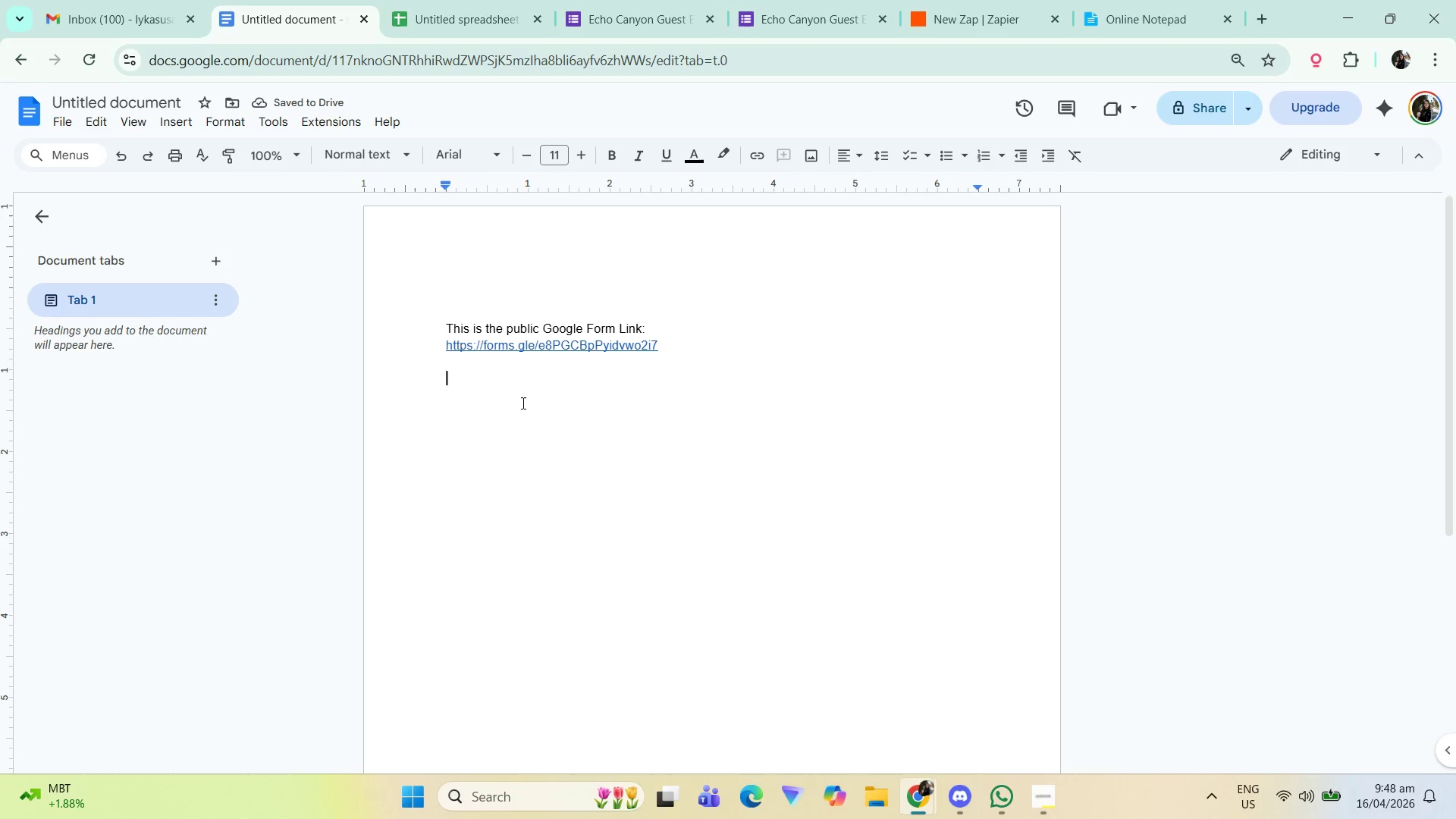 
triple_click([516, 406])
 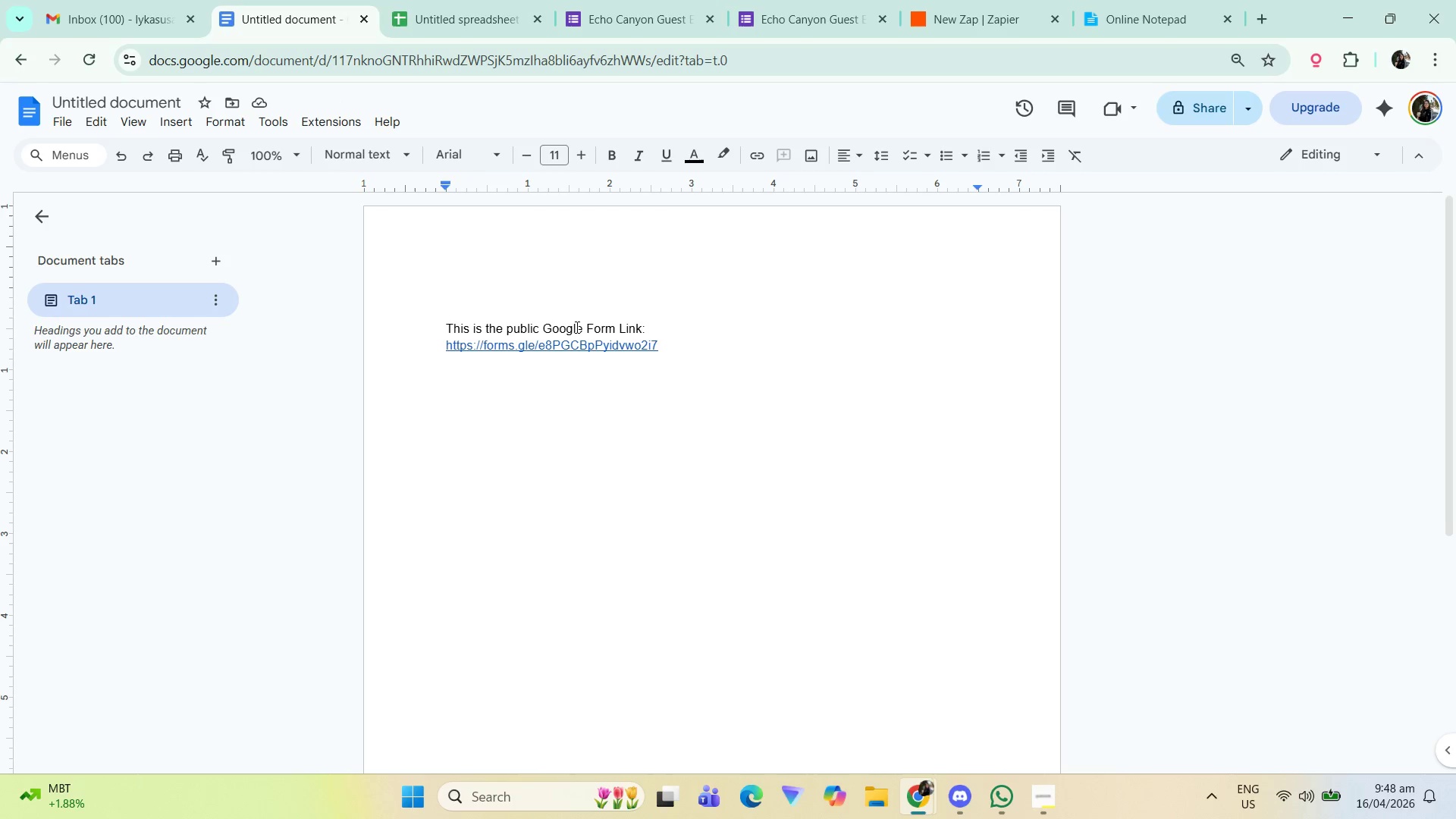 
double_click([573, 426])
 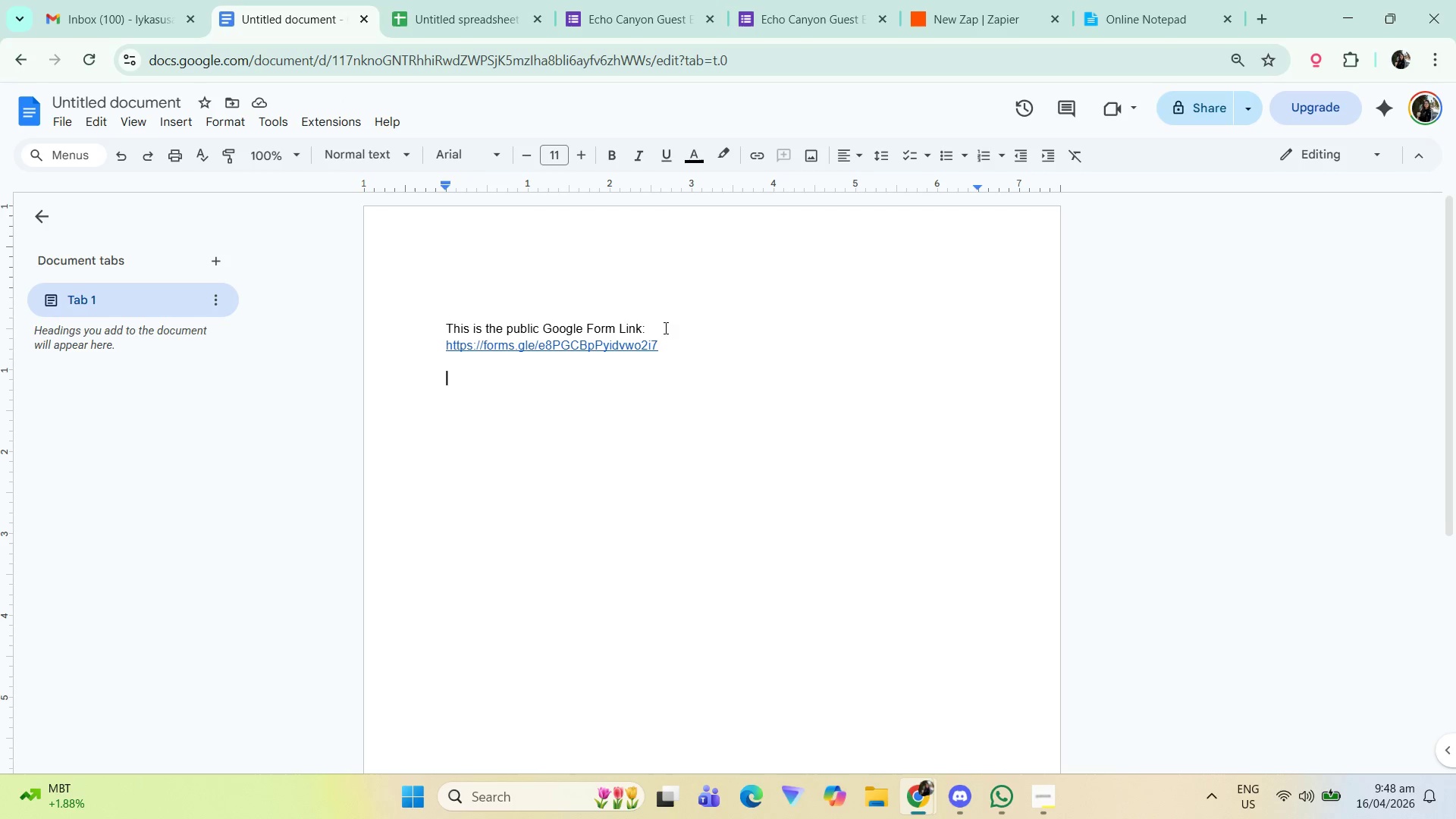 
double_click([529, 427])
 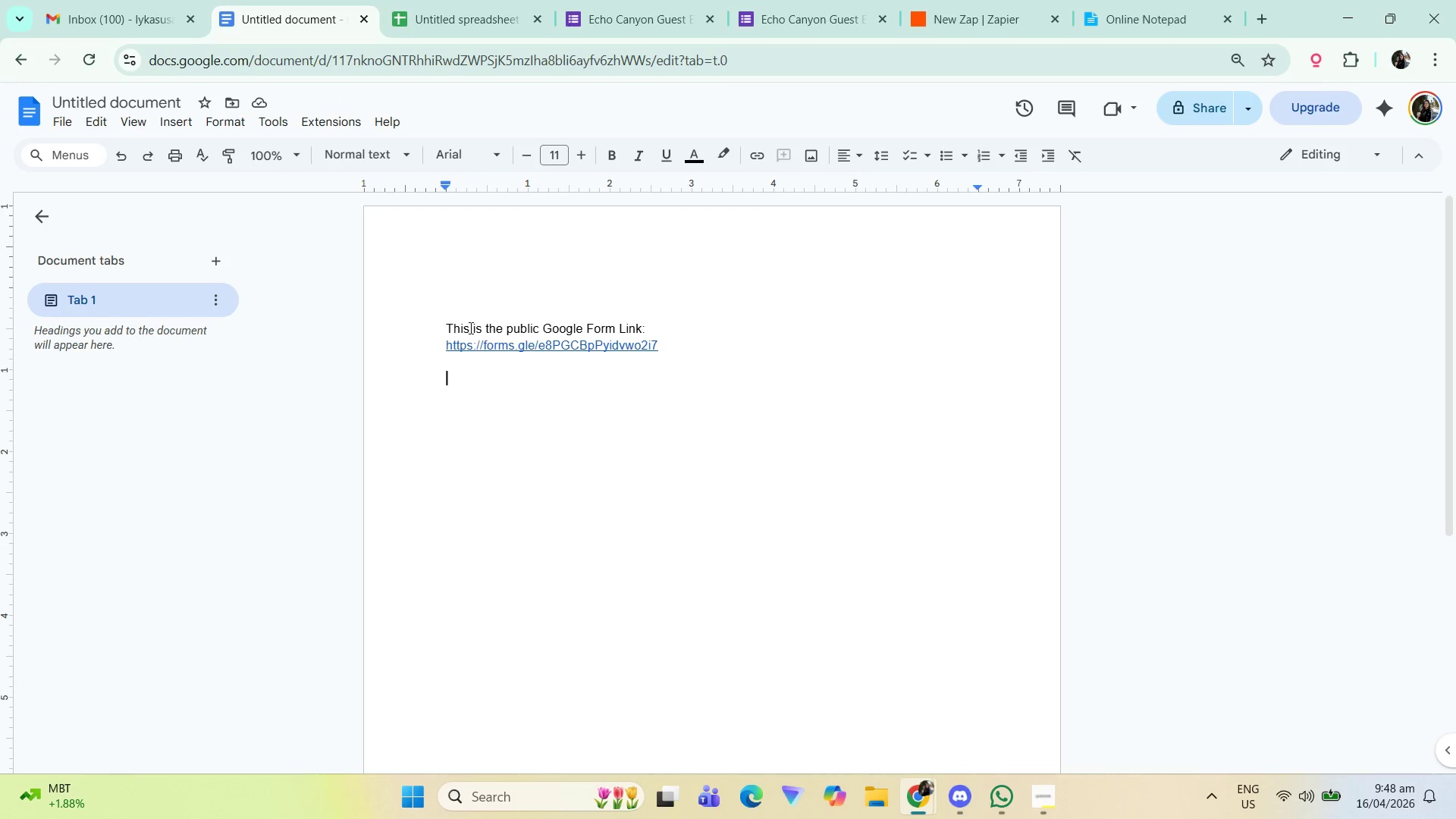 
left_click([461, 244])
 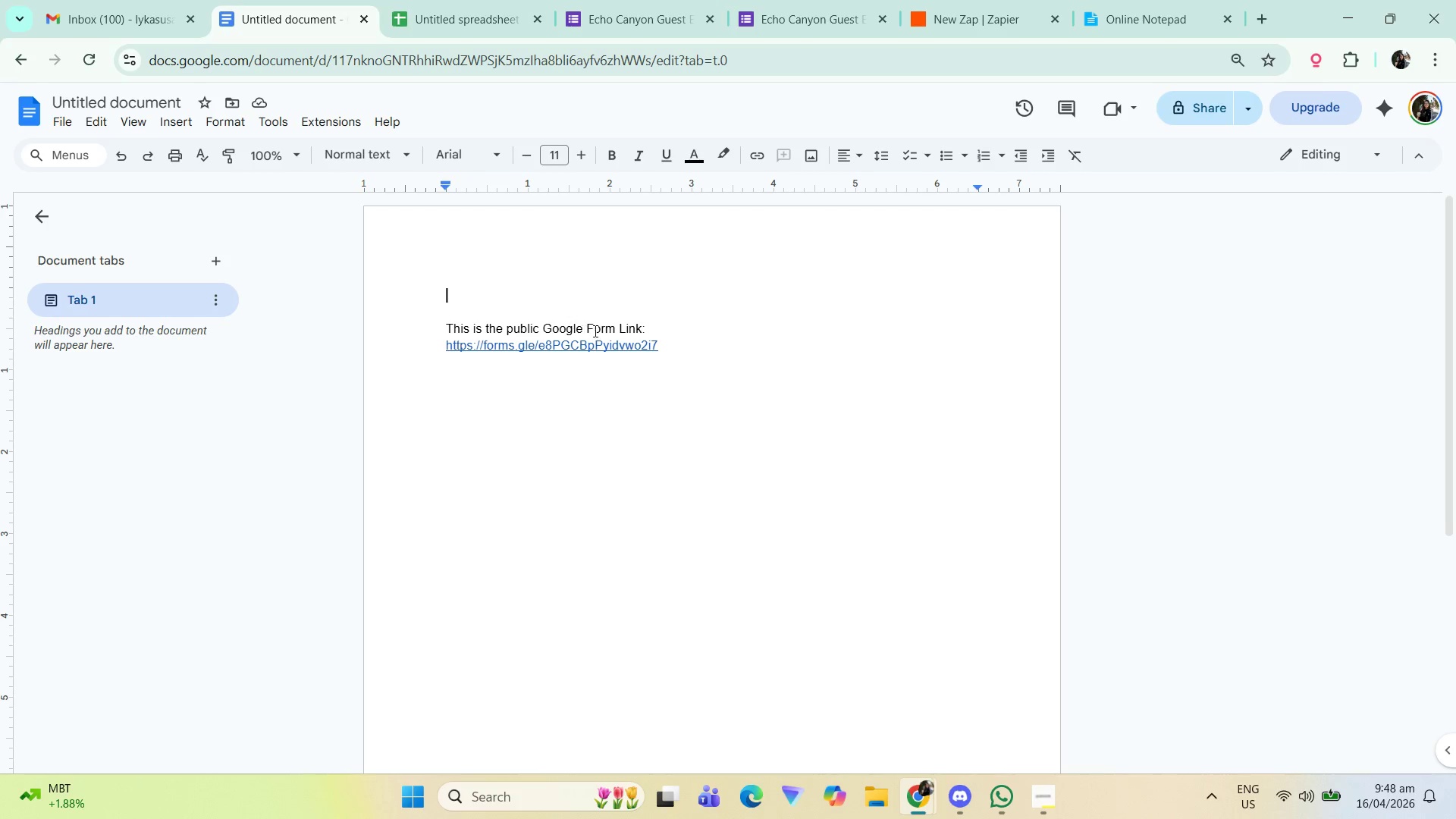 
wait(5.95)
 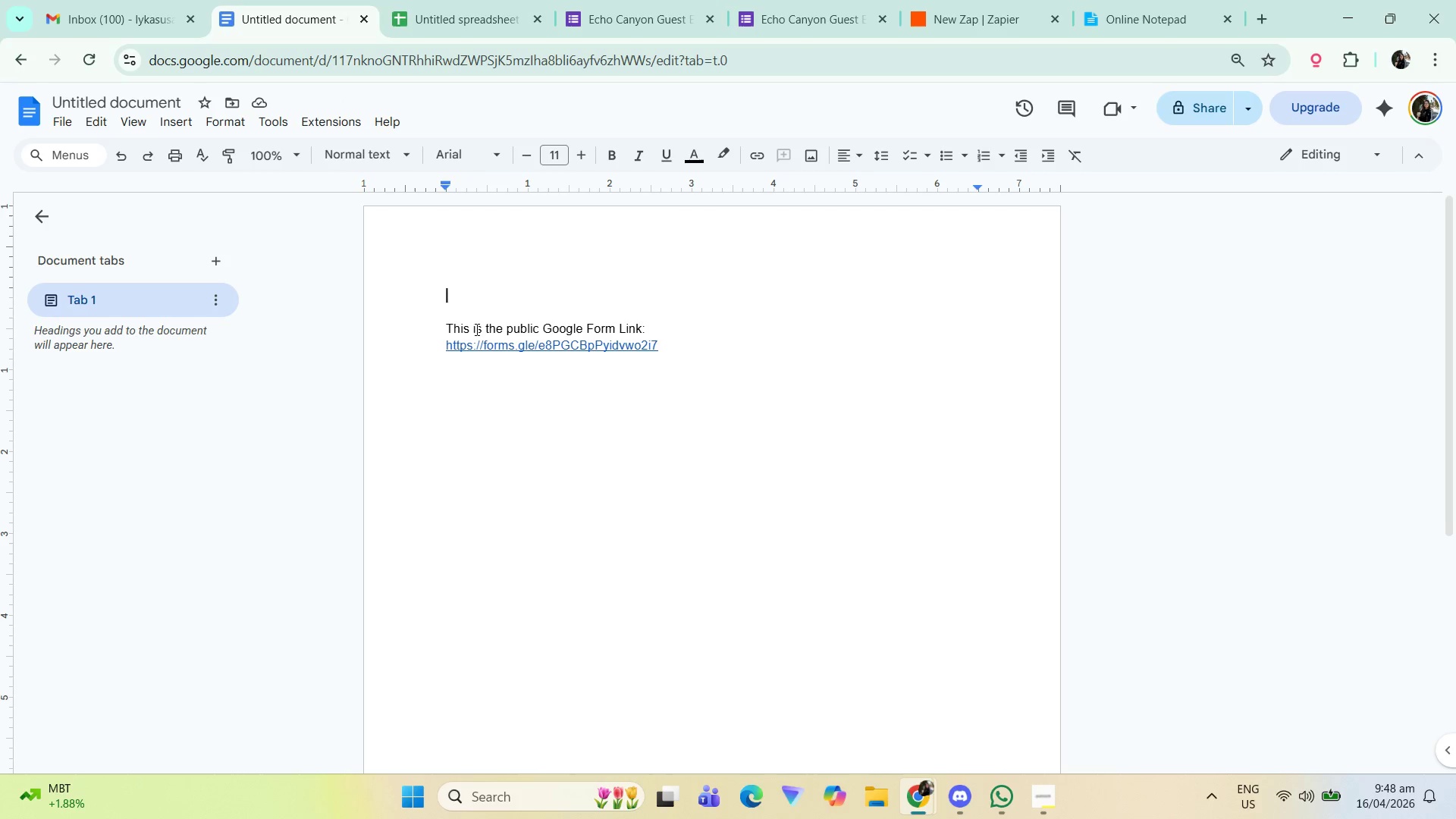 
double_click([623, 391])